 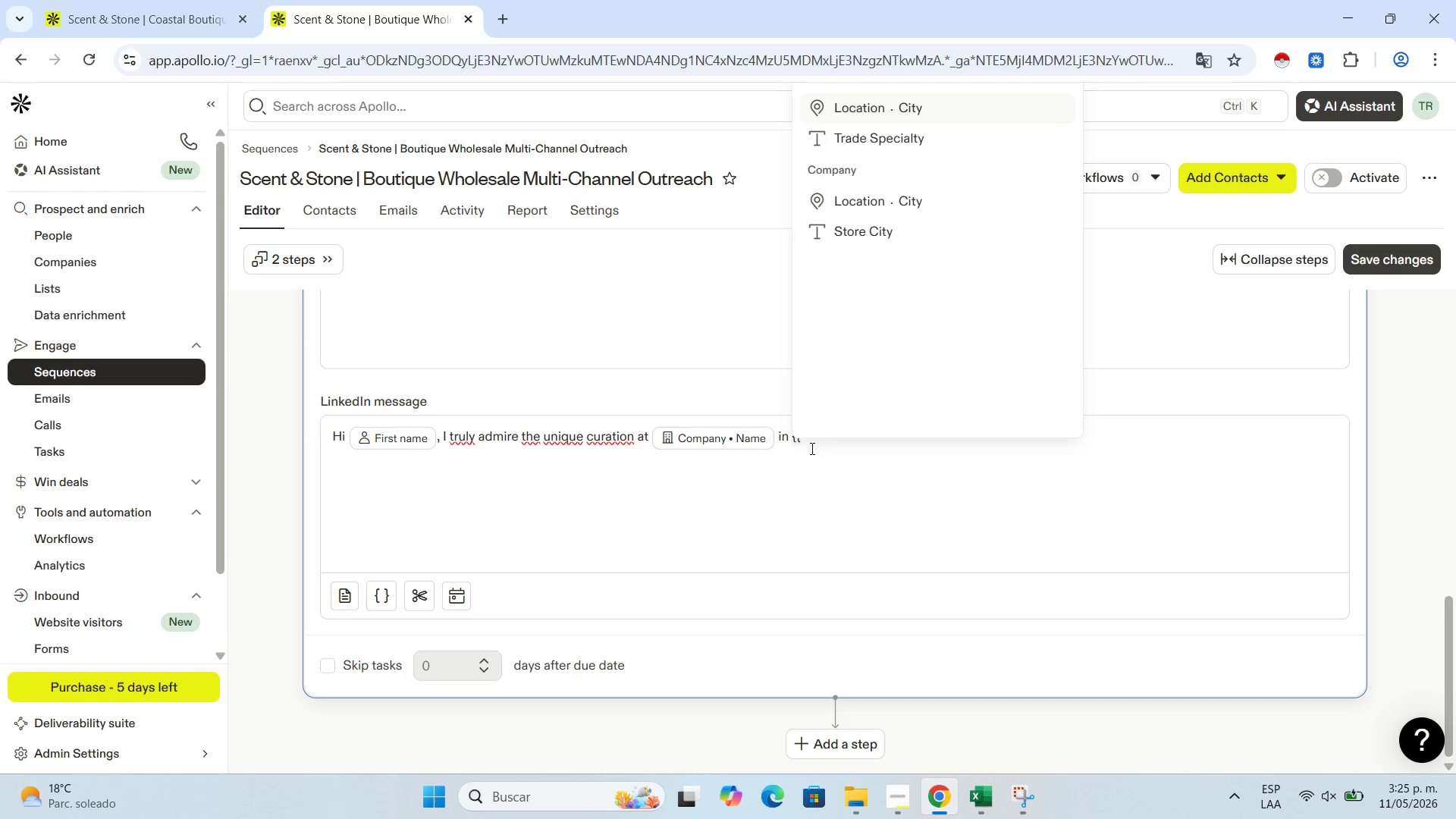 
left_click([870, 105])
 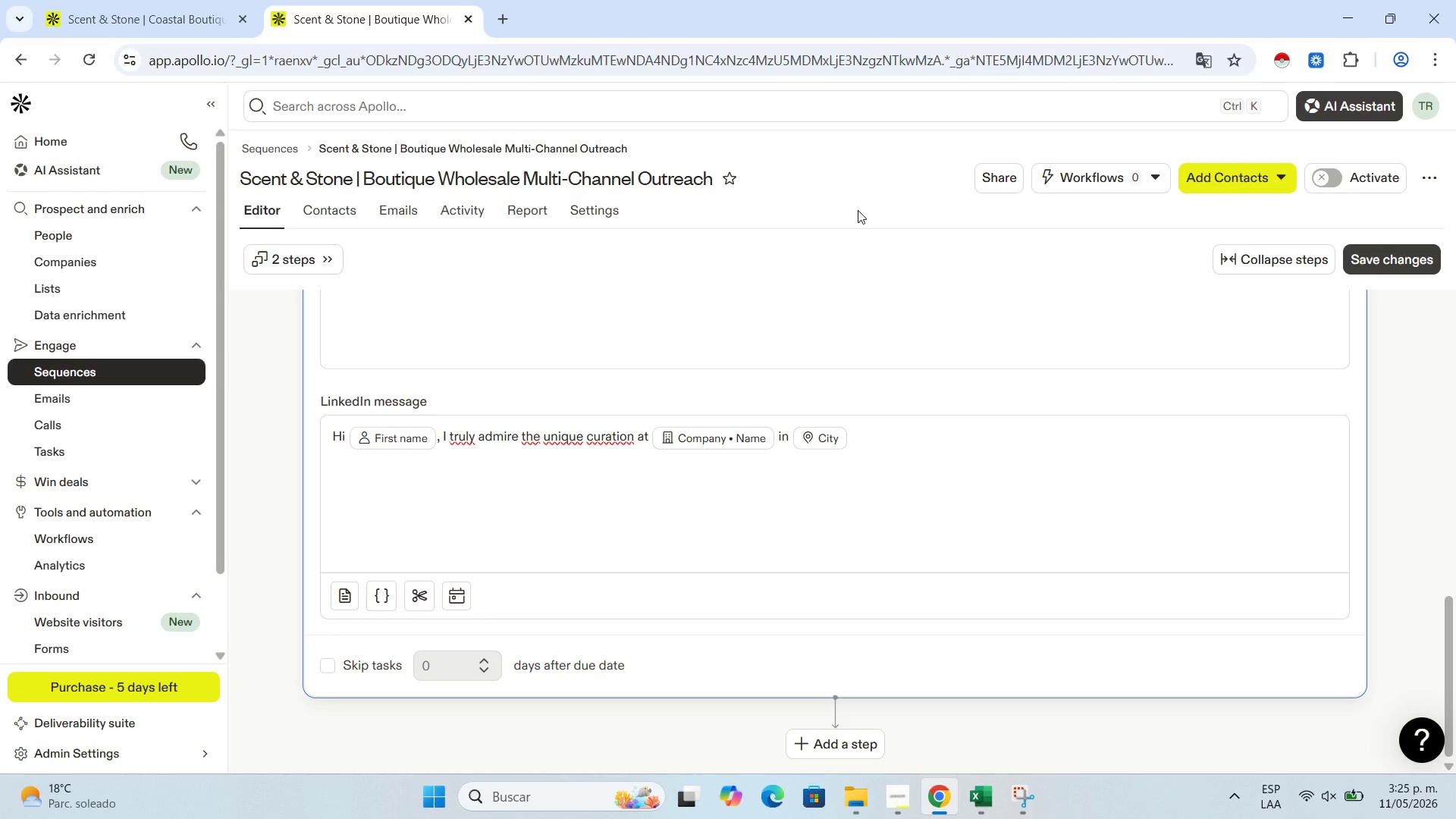 
type(. I recently)
 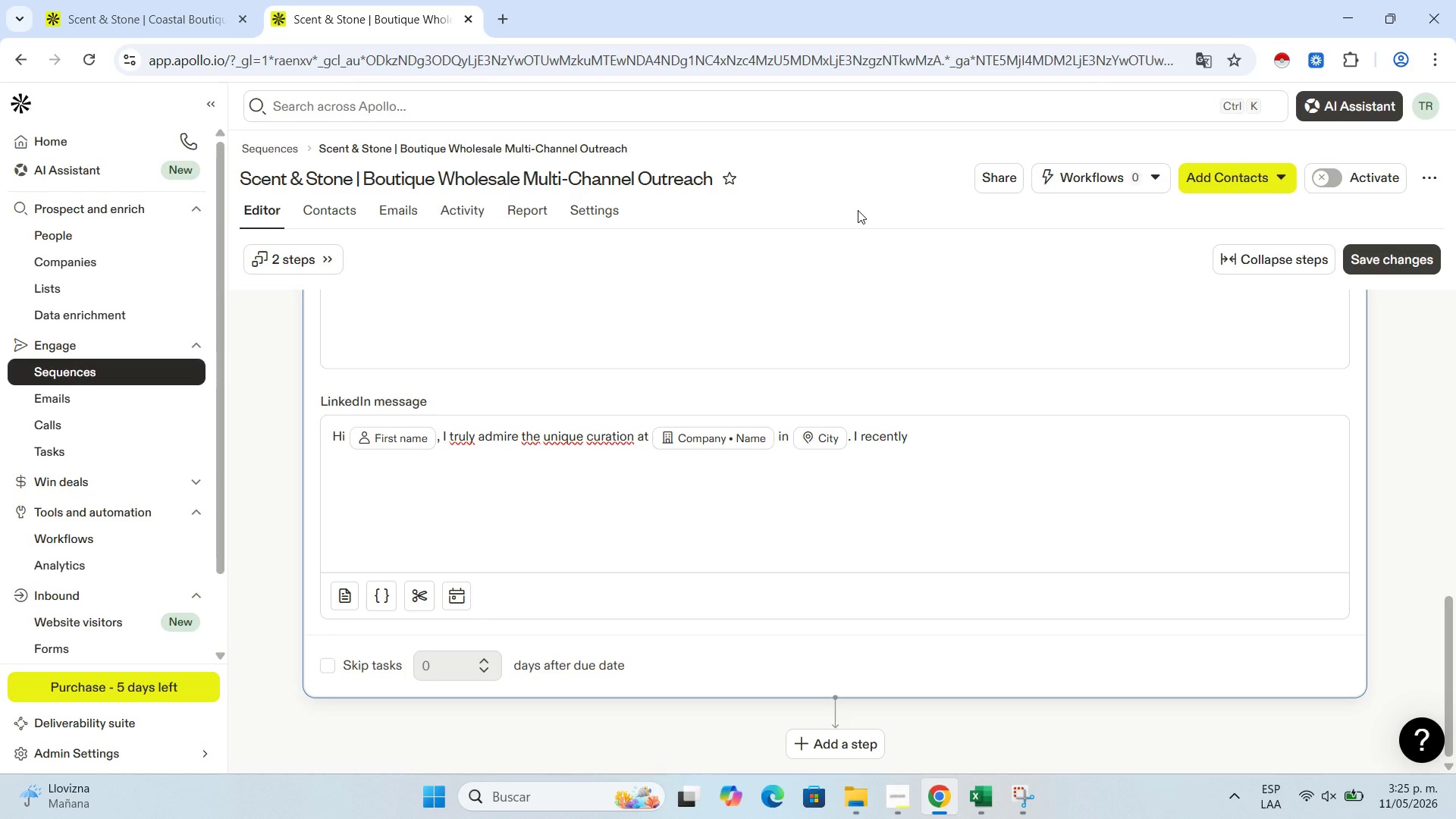 
wait(5.44)
 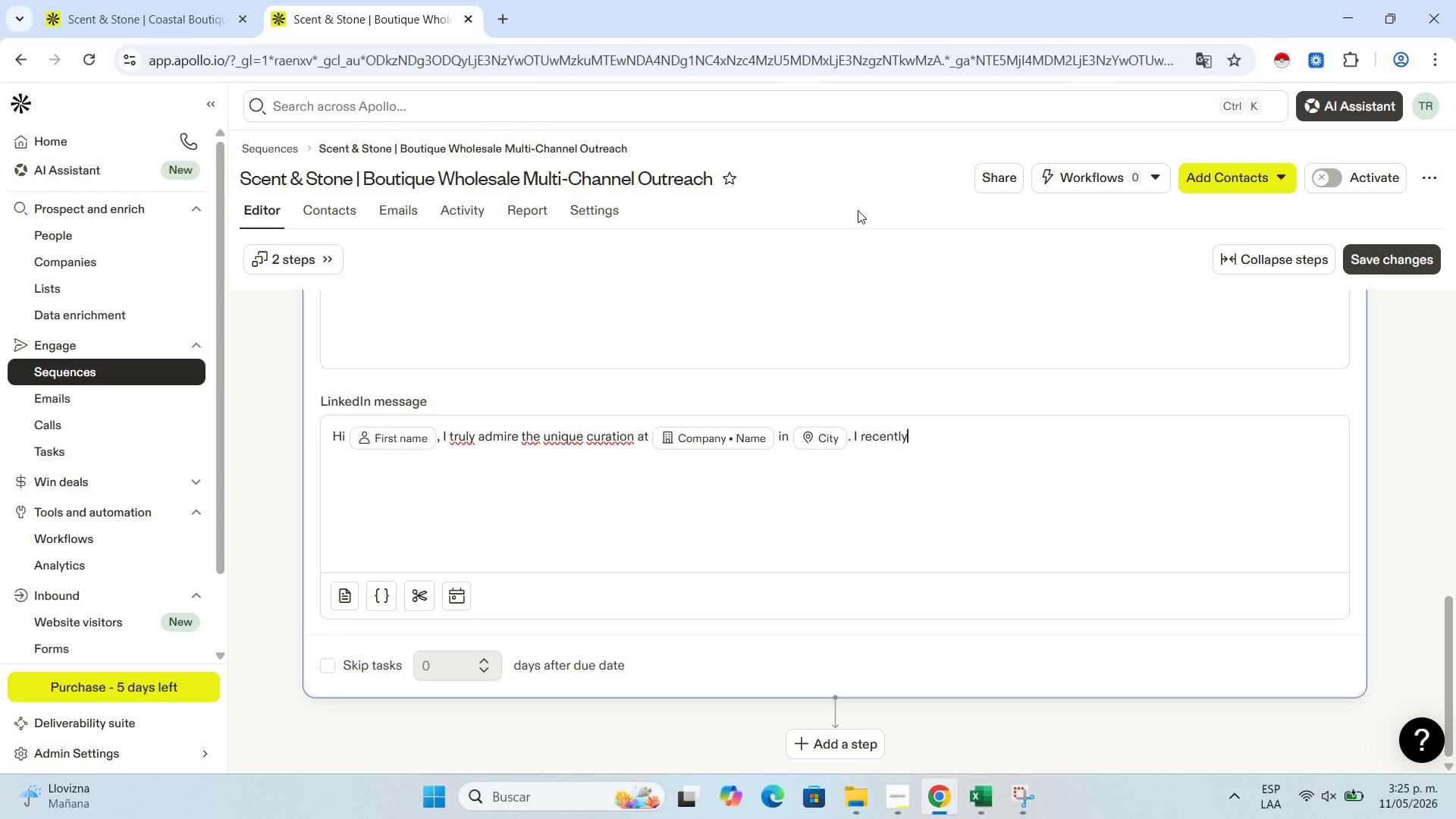 
type( sent ypu an email regardinf)
key(Backspace)
type( )
key(Backspace)
type(g our artisan bundles ar)
key(Backspace)
type(t Scent ^ Stone )
key(Backspace)
type( and )
 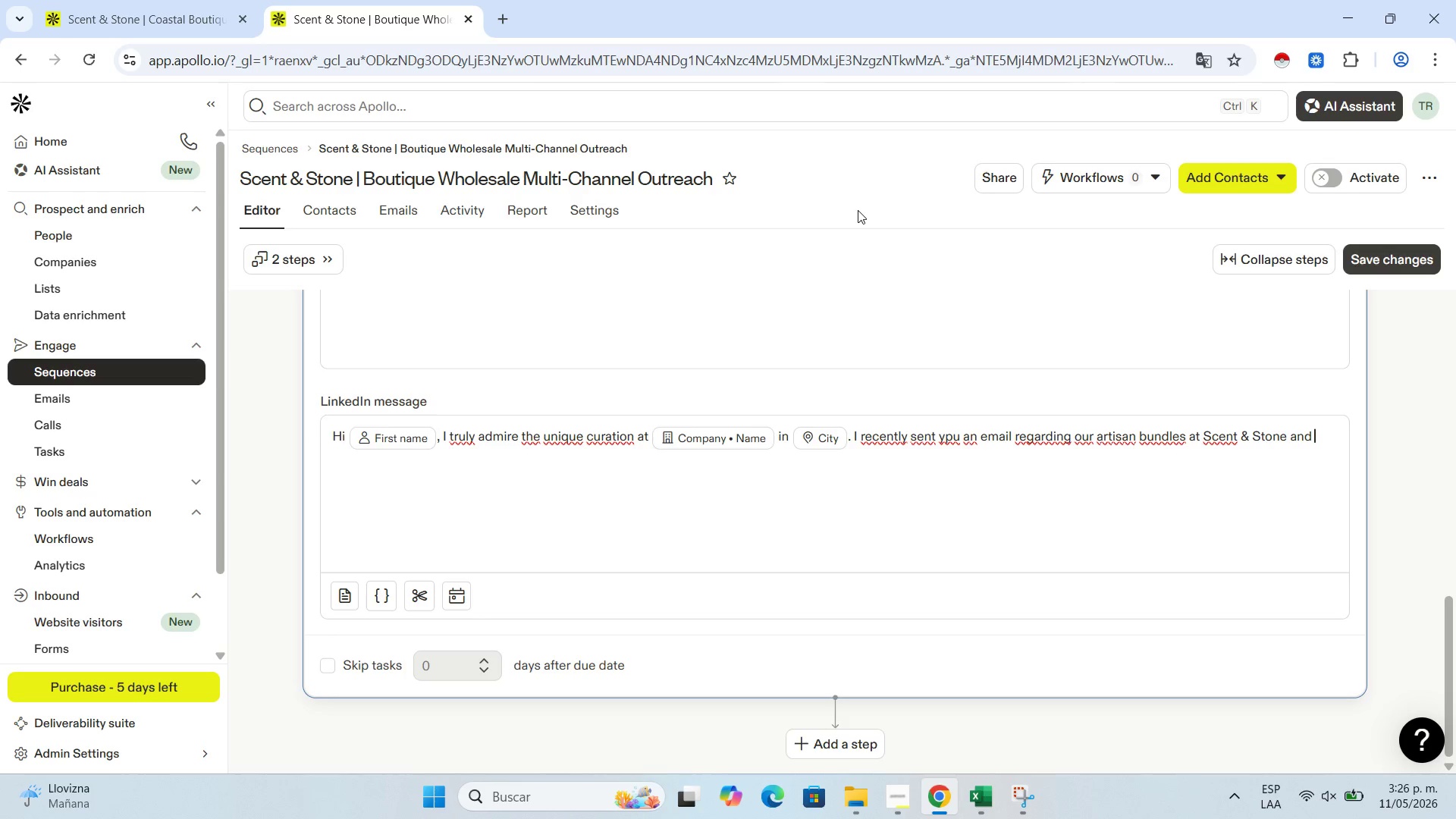 
type(o)
key(Backspace)
type(p)
key(Backspace)
type(ould)
 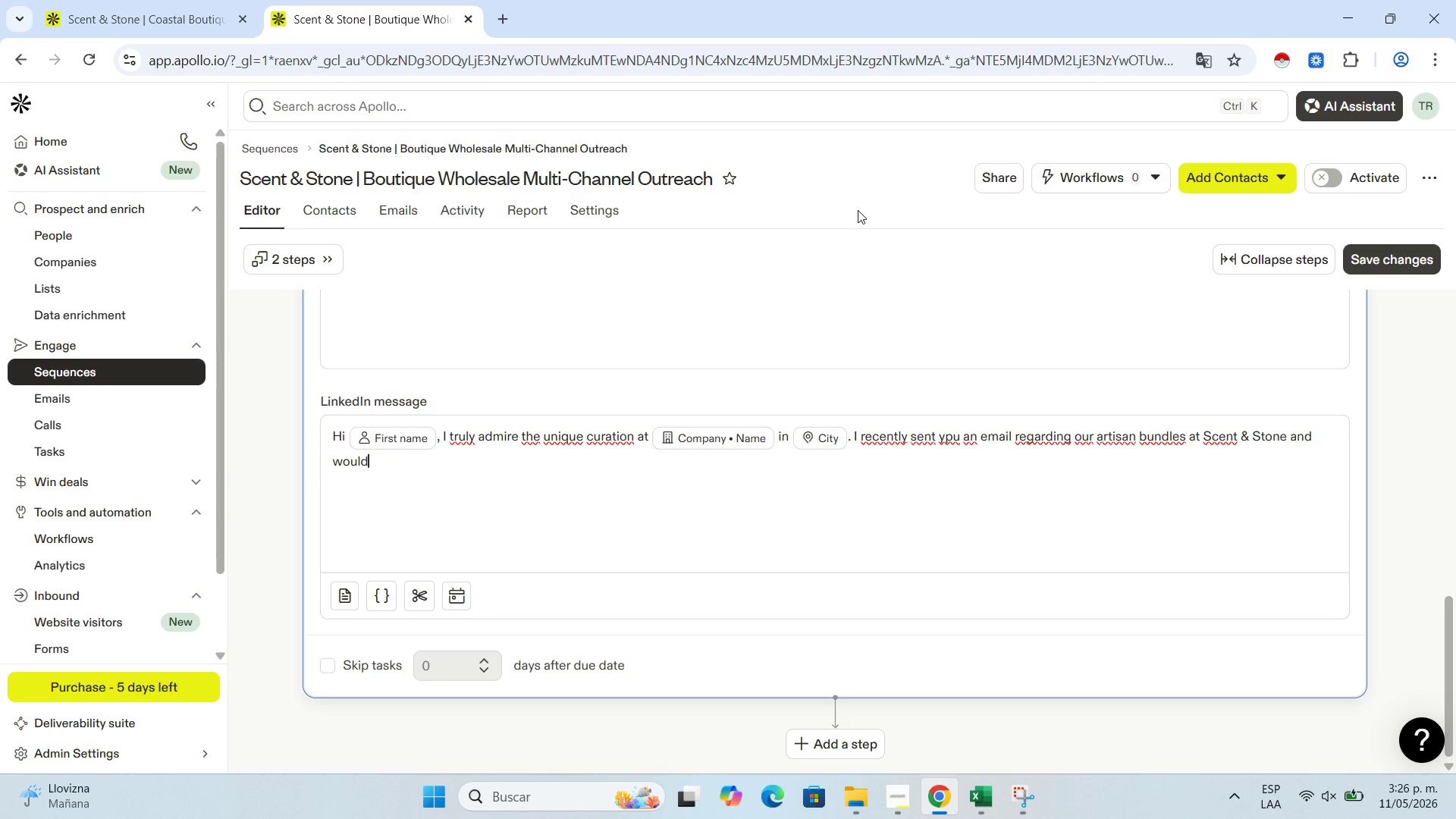 
hold_key(key=W, duration=0.34)
 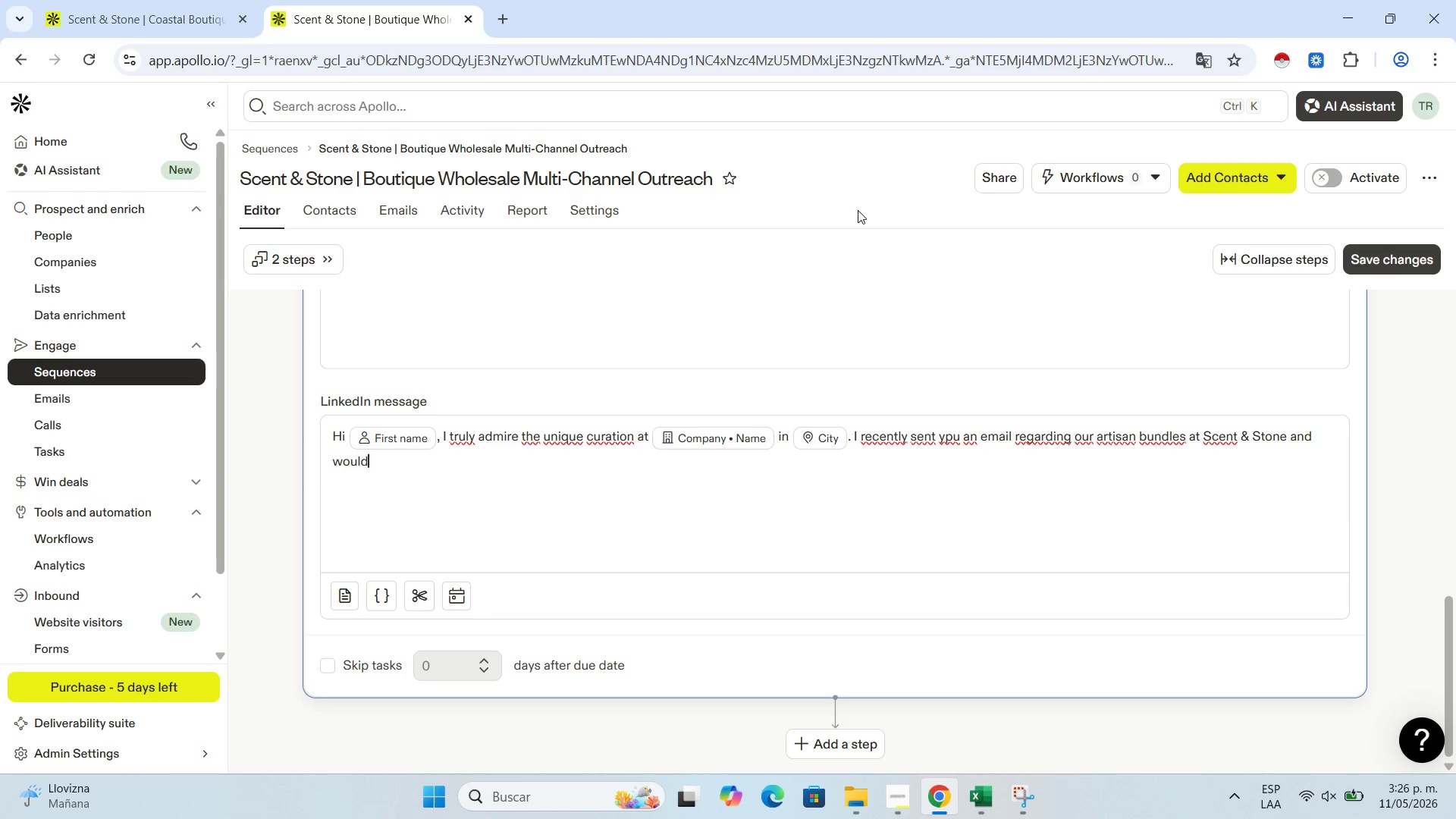 
wait(5.3)
 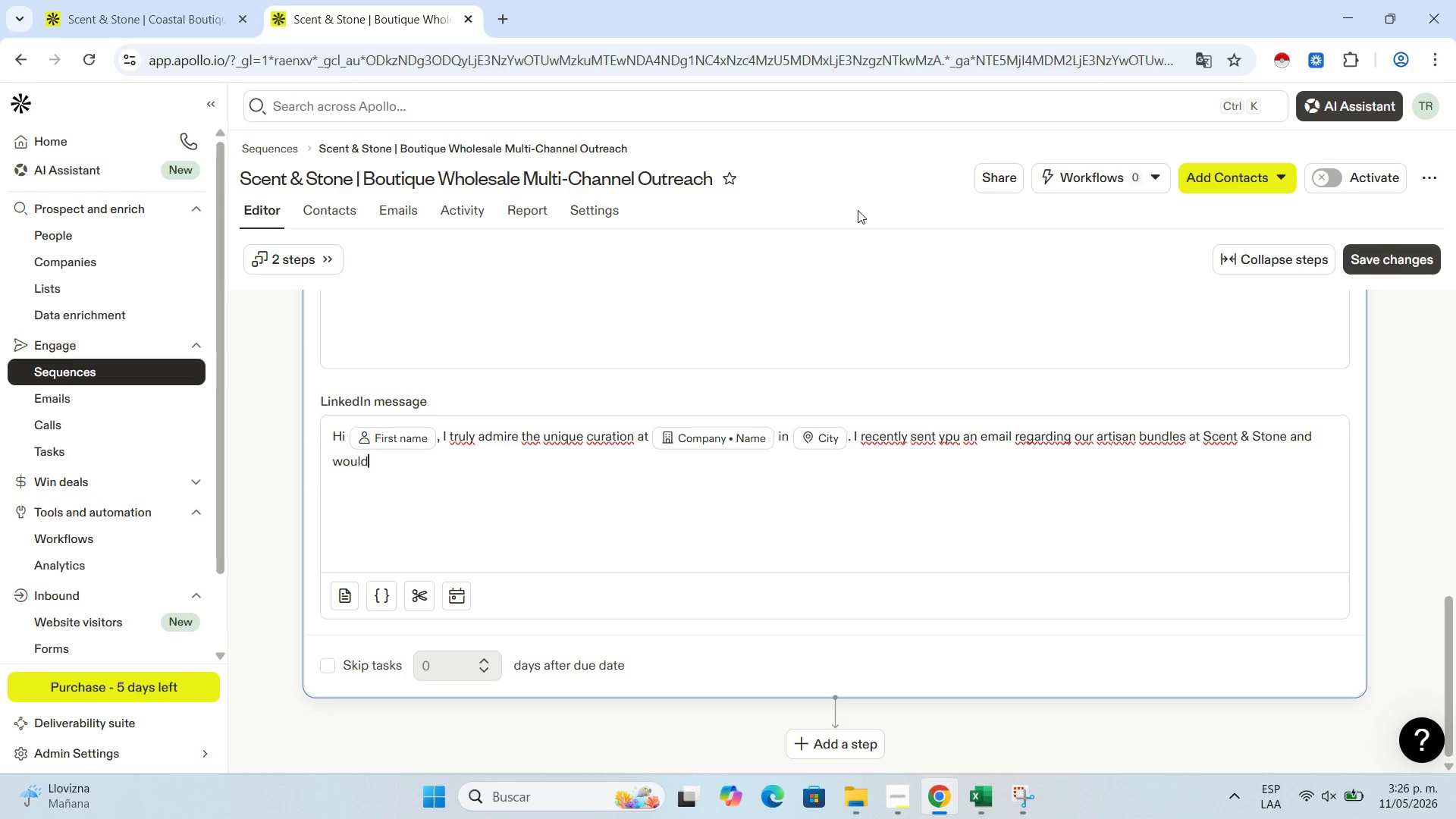 
type( love to connect here as we)
 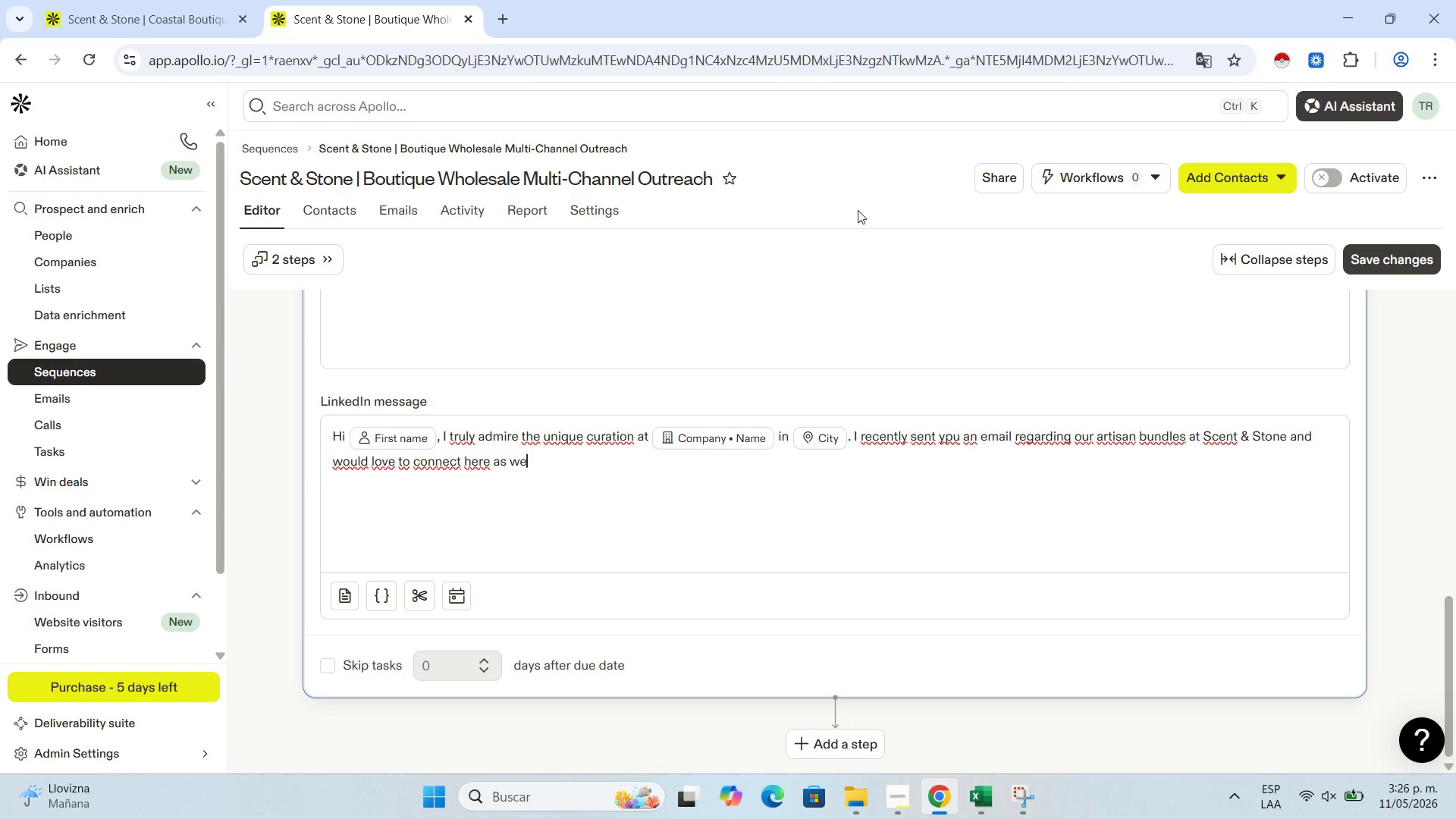 
type(ll. Best!)
 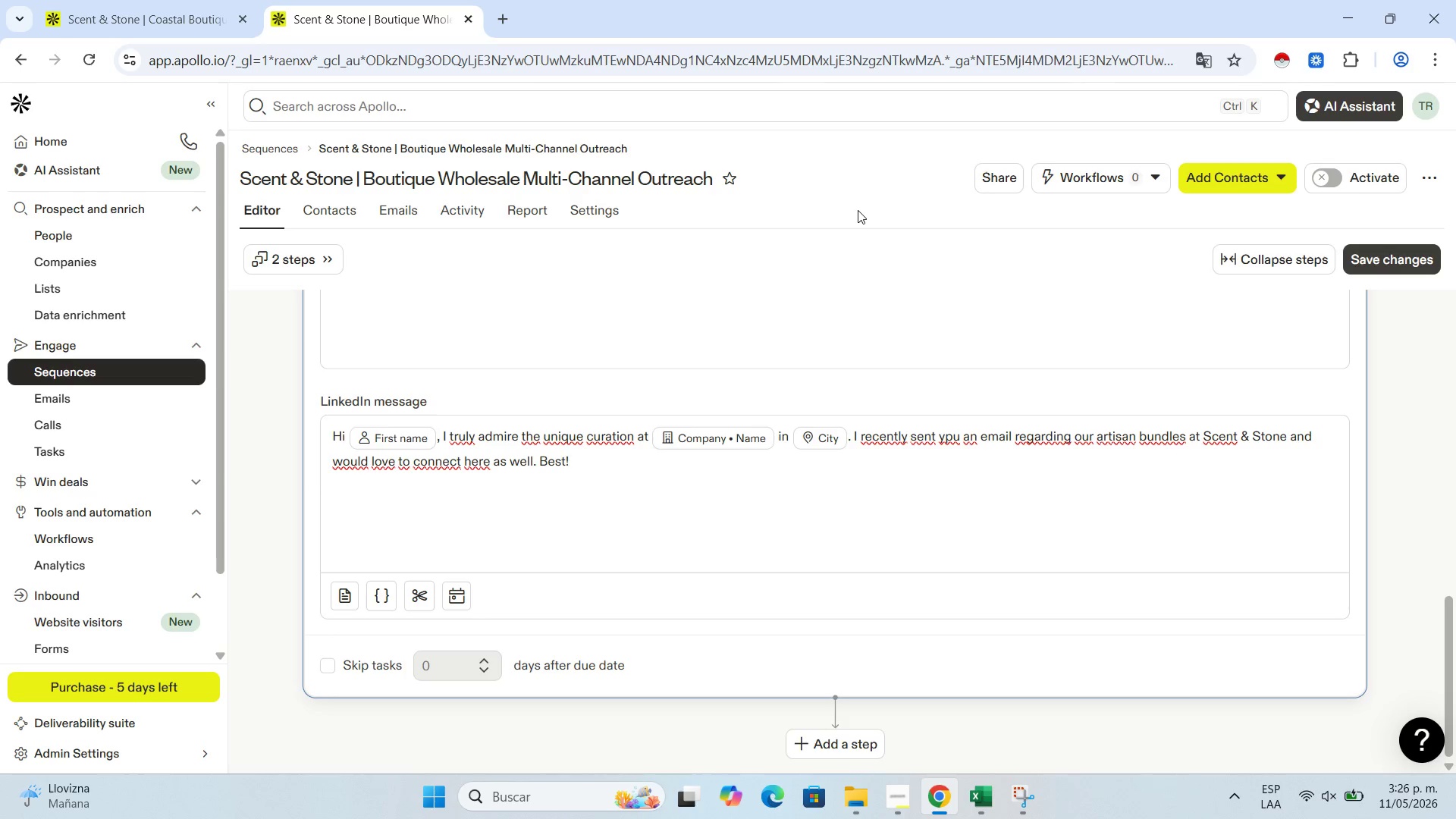 
wait(6.84)
 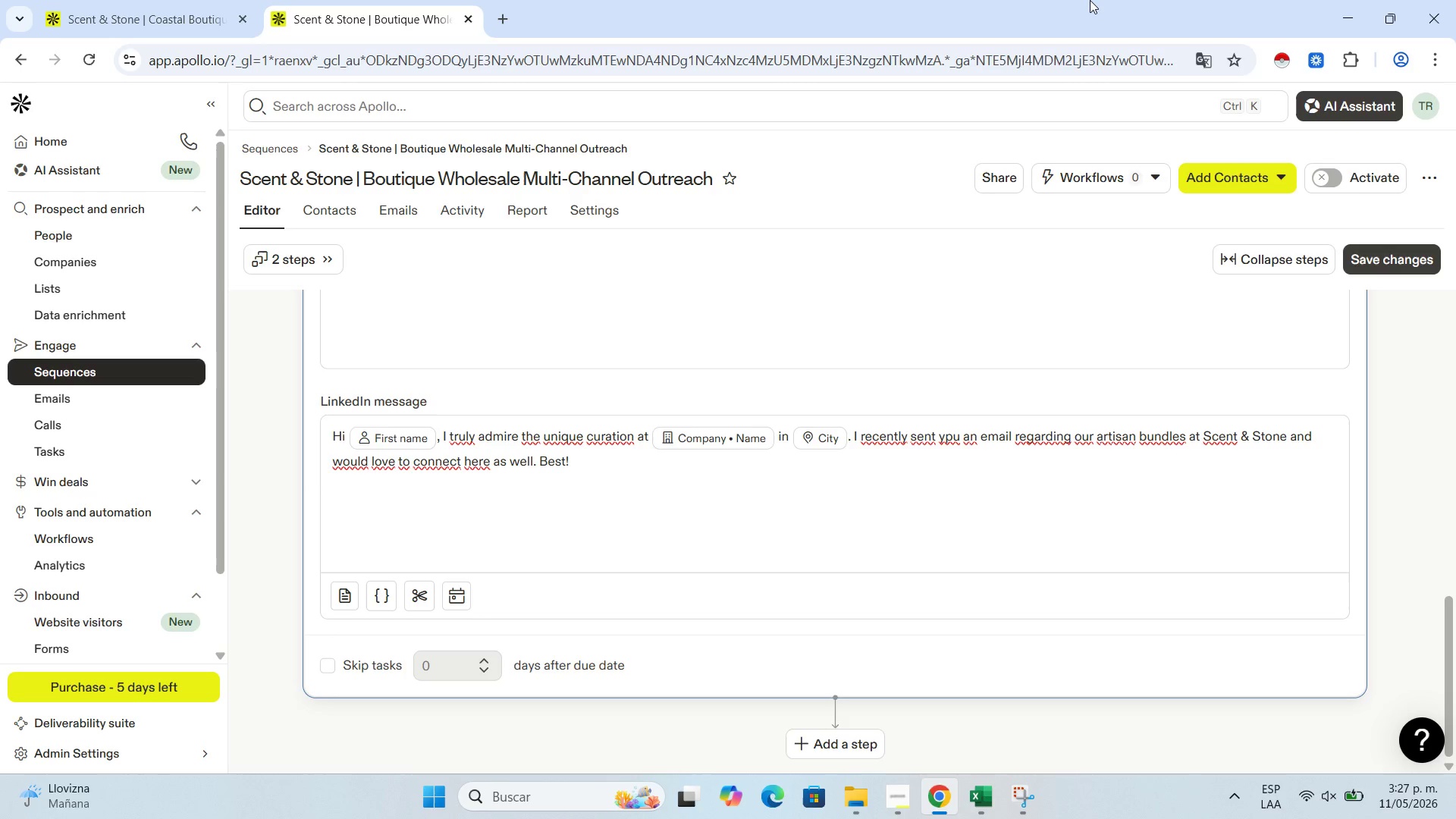 
left_click([851, 739])
 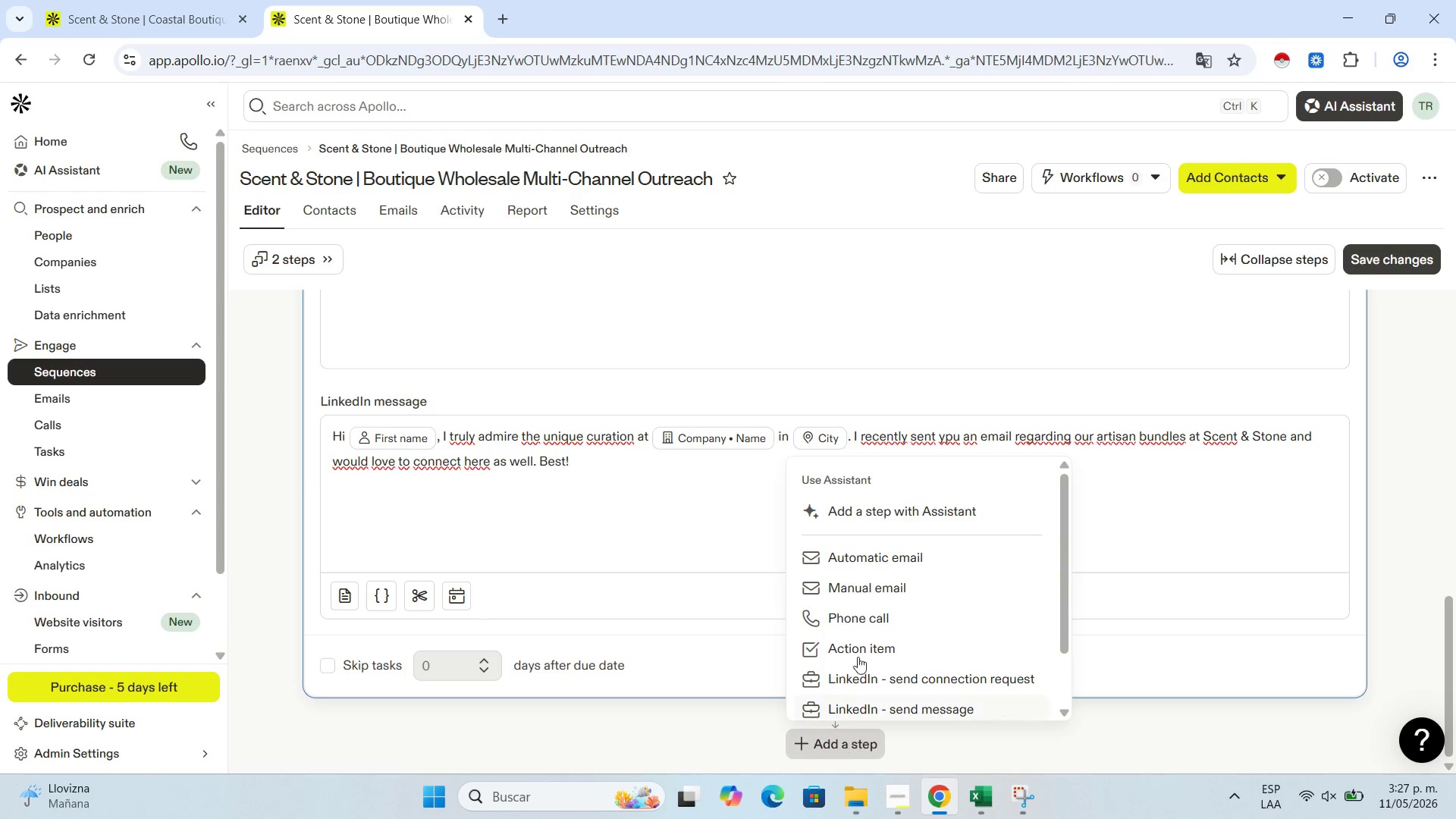 
left_click([873, 553])
 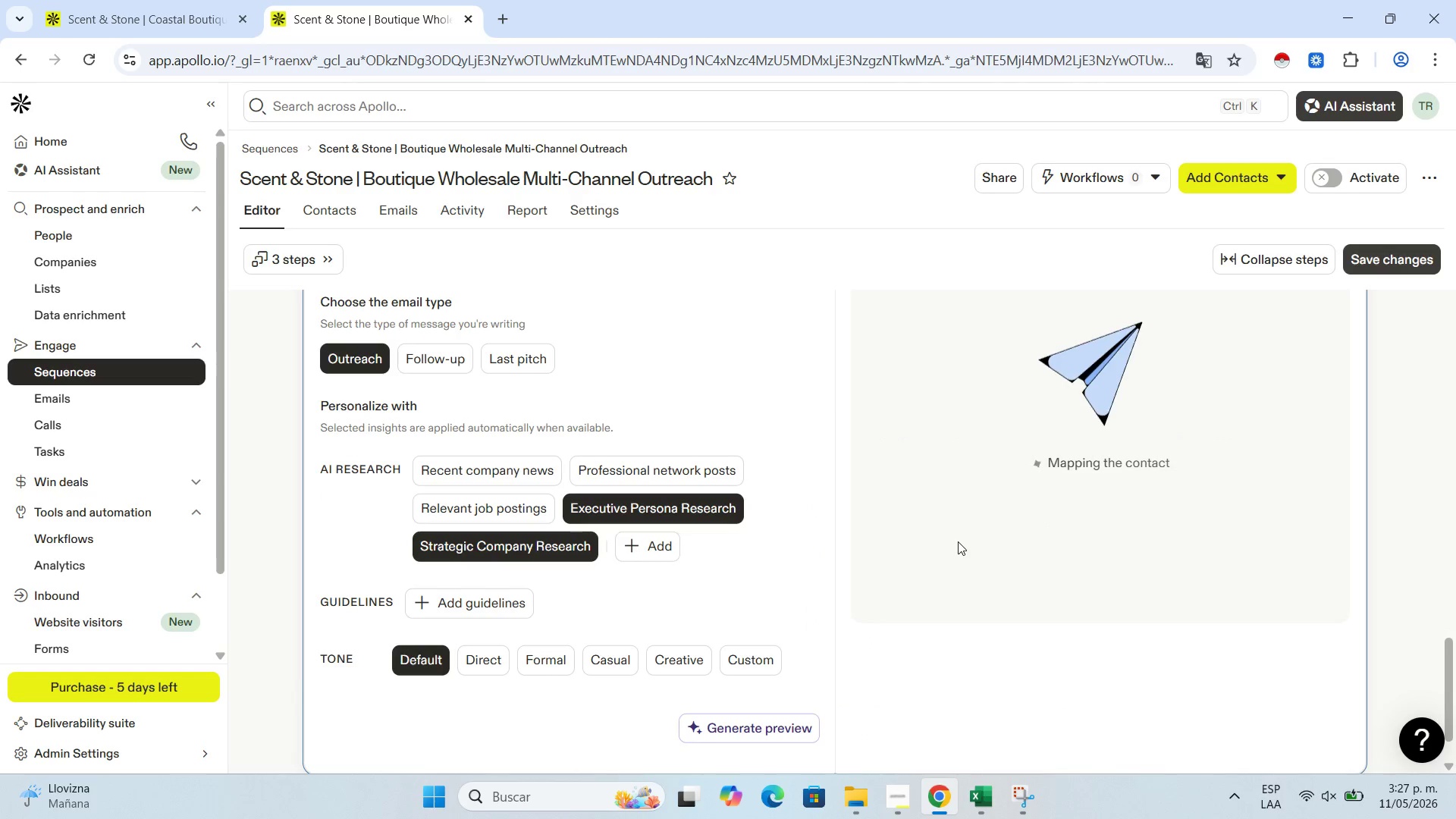 
scroll: coordinate [588, 396], scroll_direction: up, amount: 3.0
 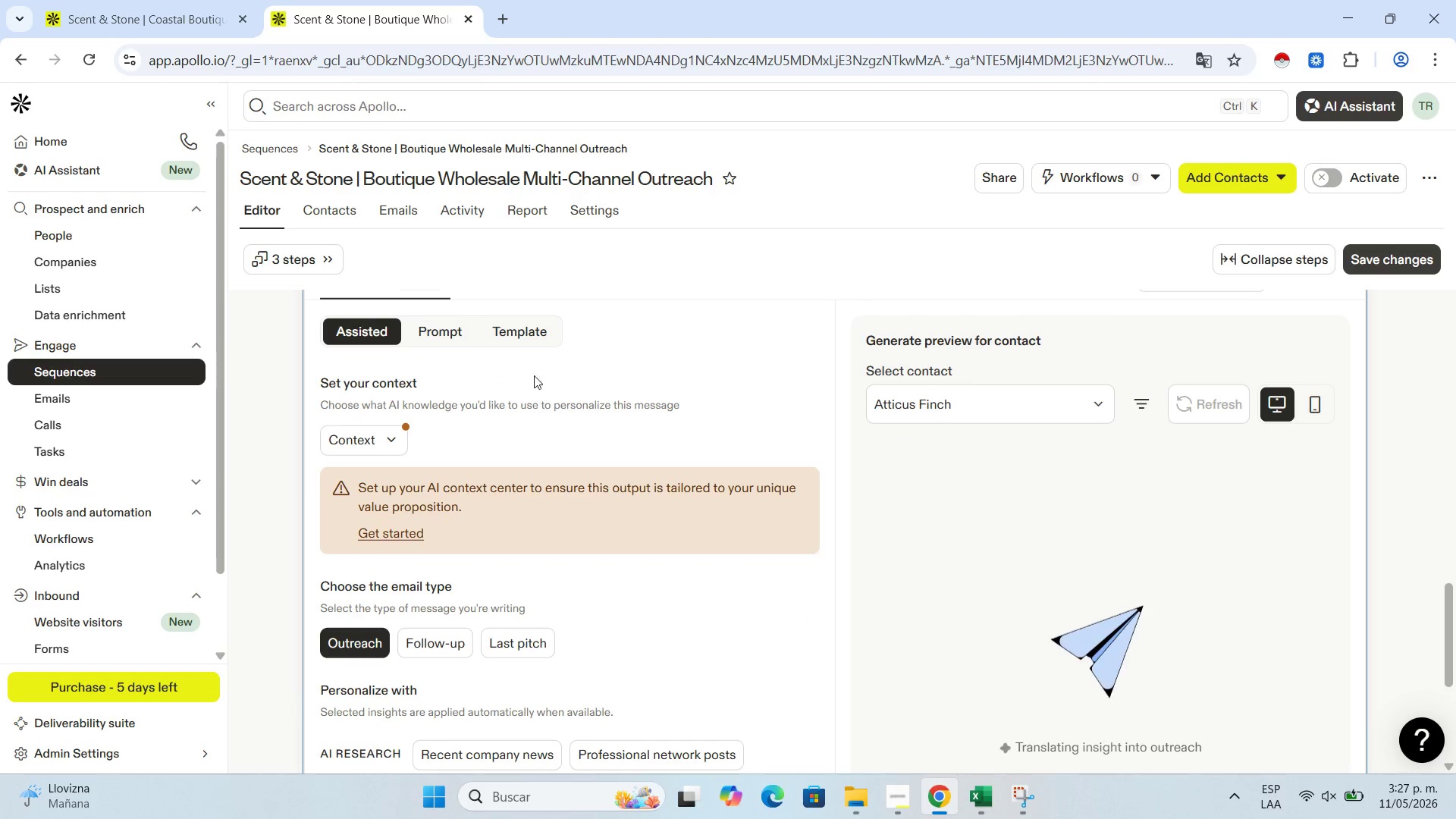 
left_click([520, 332])
 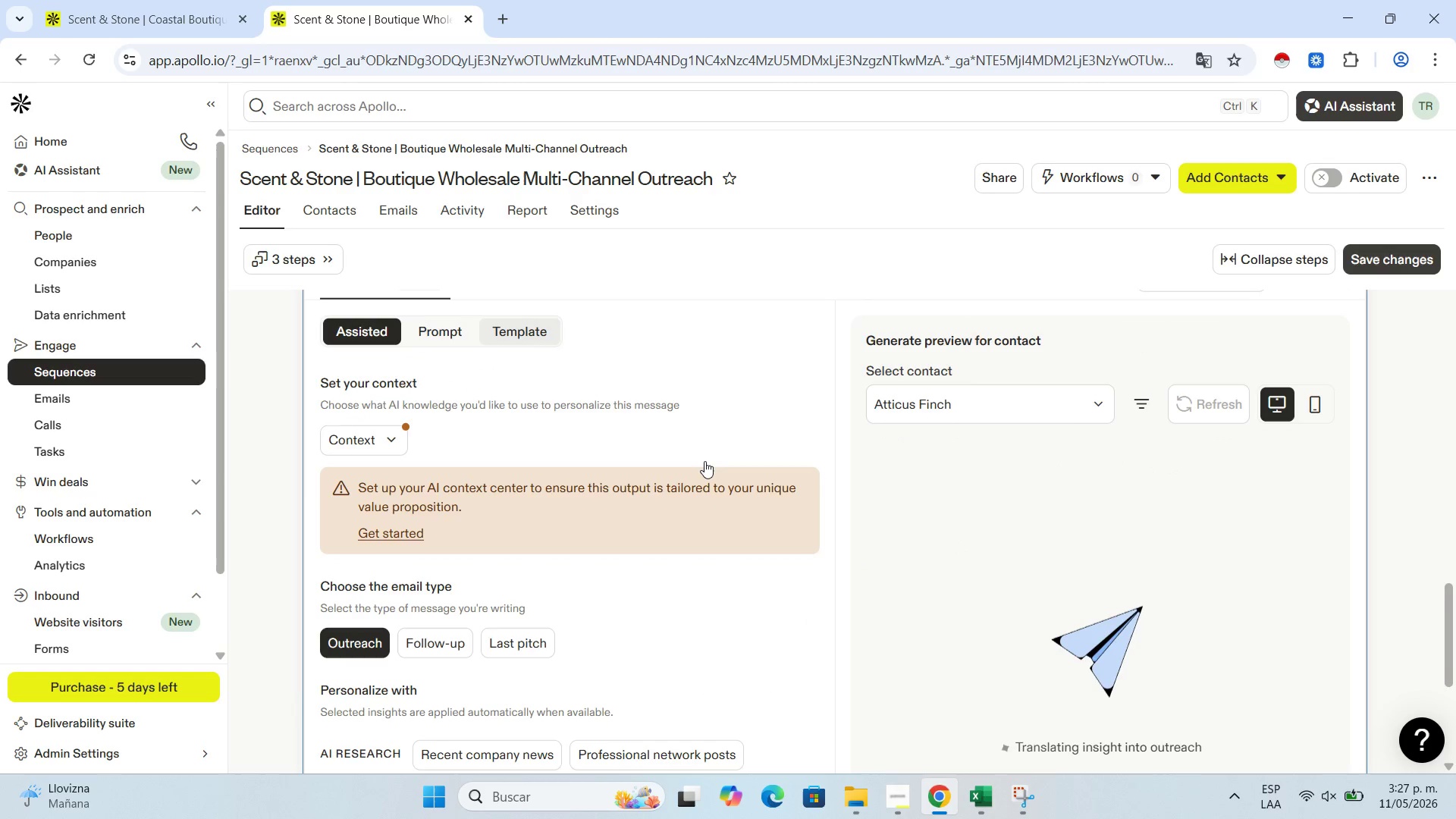 
scroll: coordinate [704, 461], scroll_direction: up, amount: 2.0
 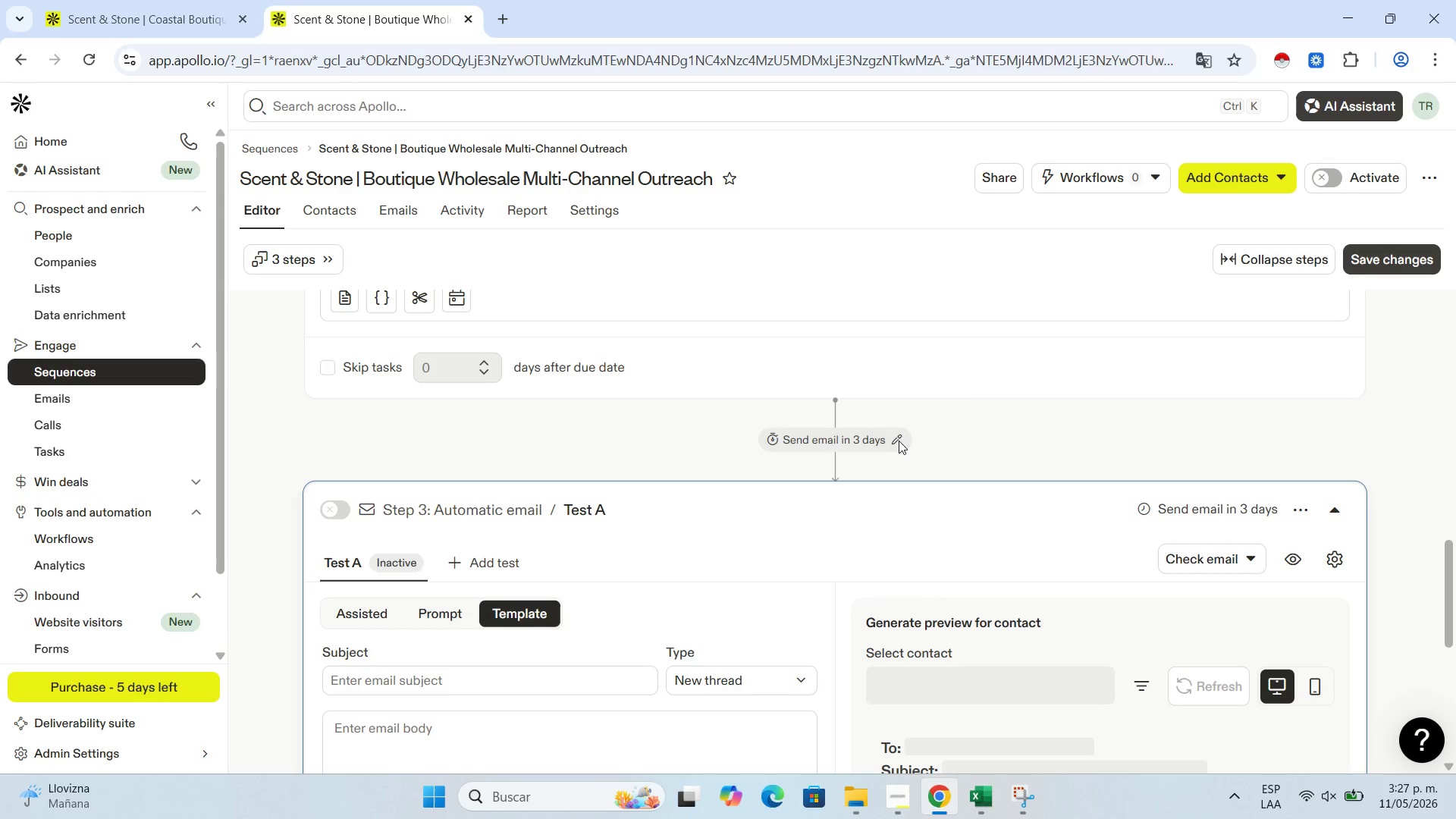 
left_click([899, 441])
 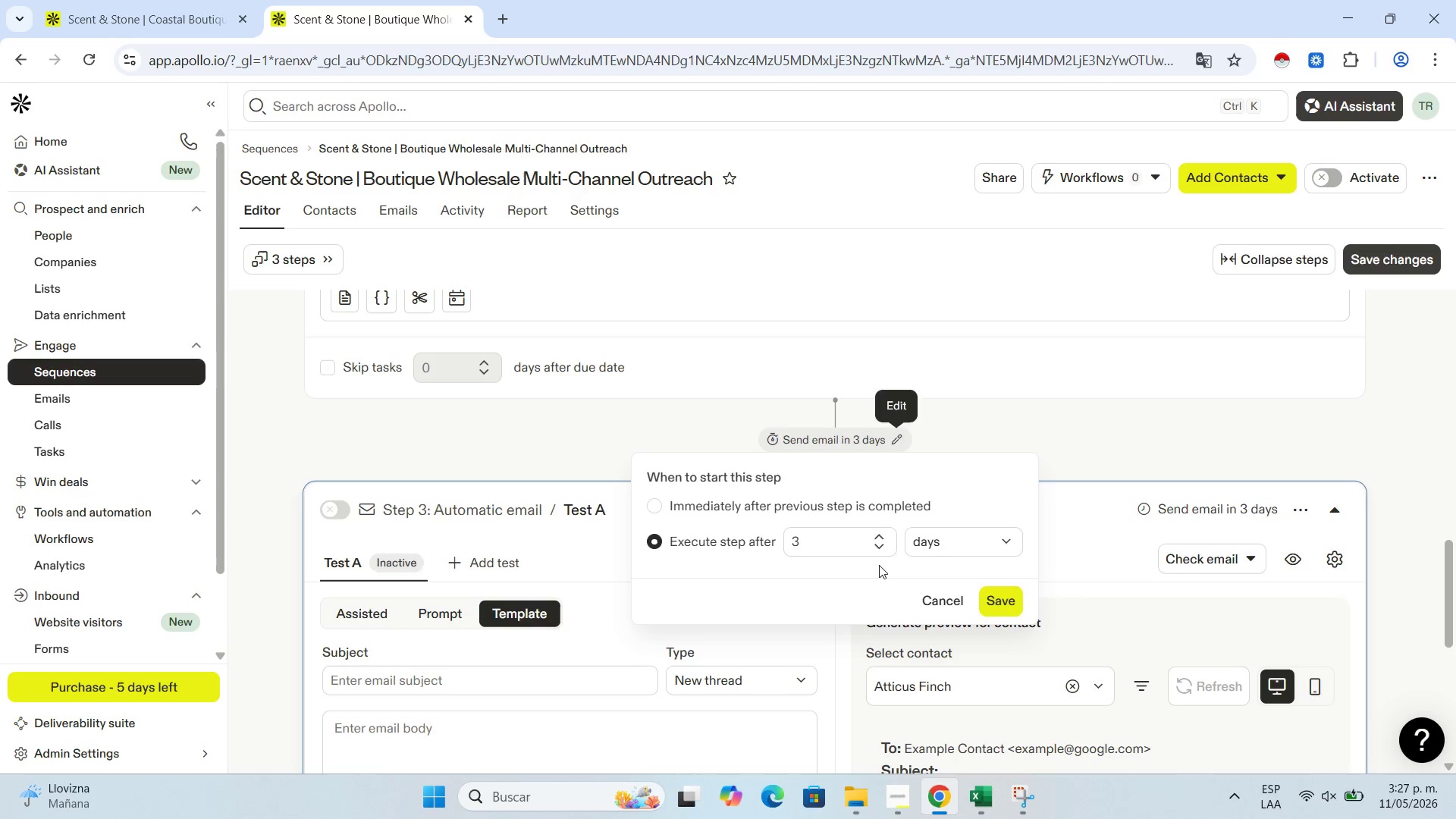 
left_click([876, 550])
 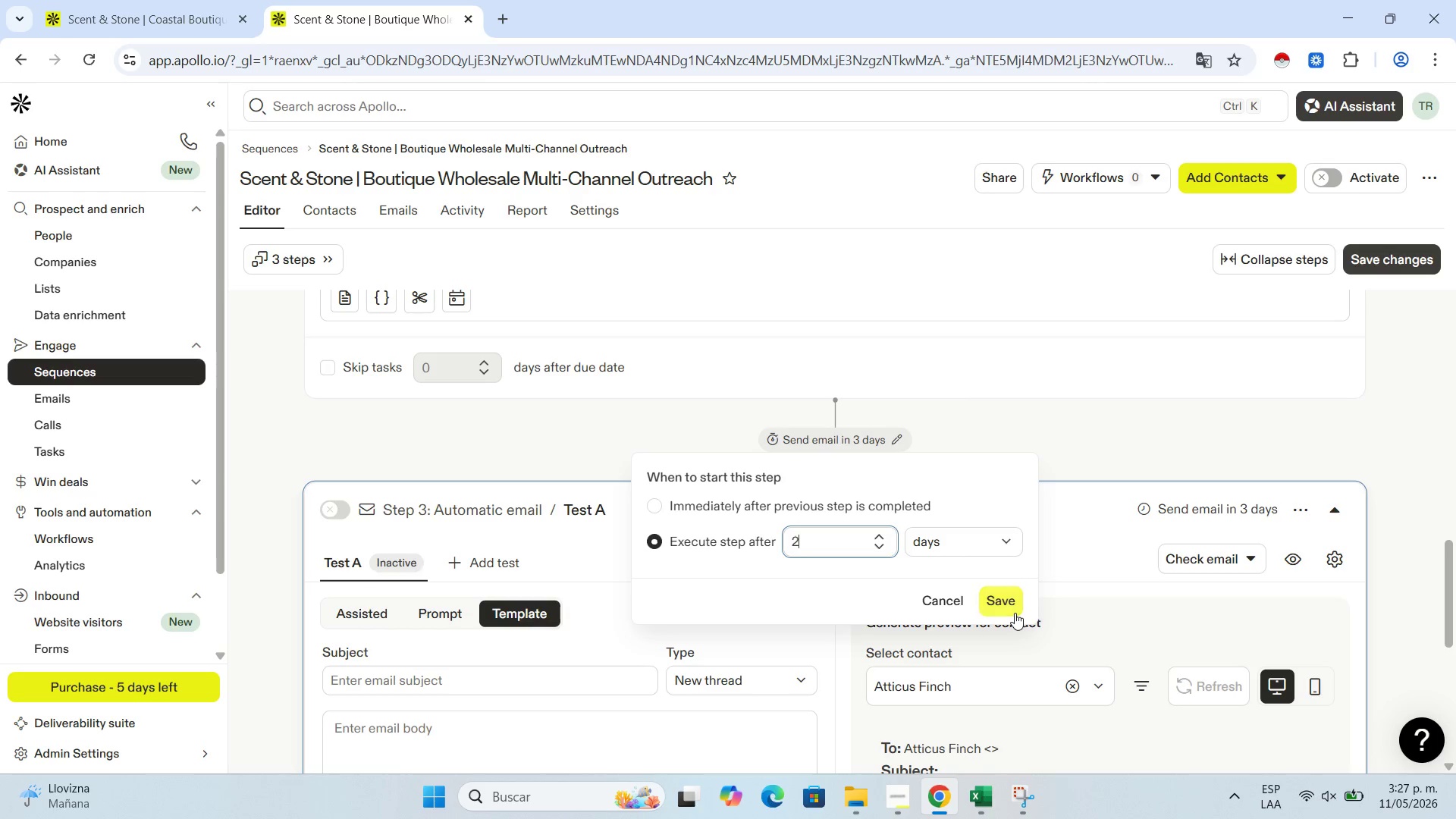 
left_click([1012, 611])
 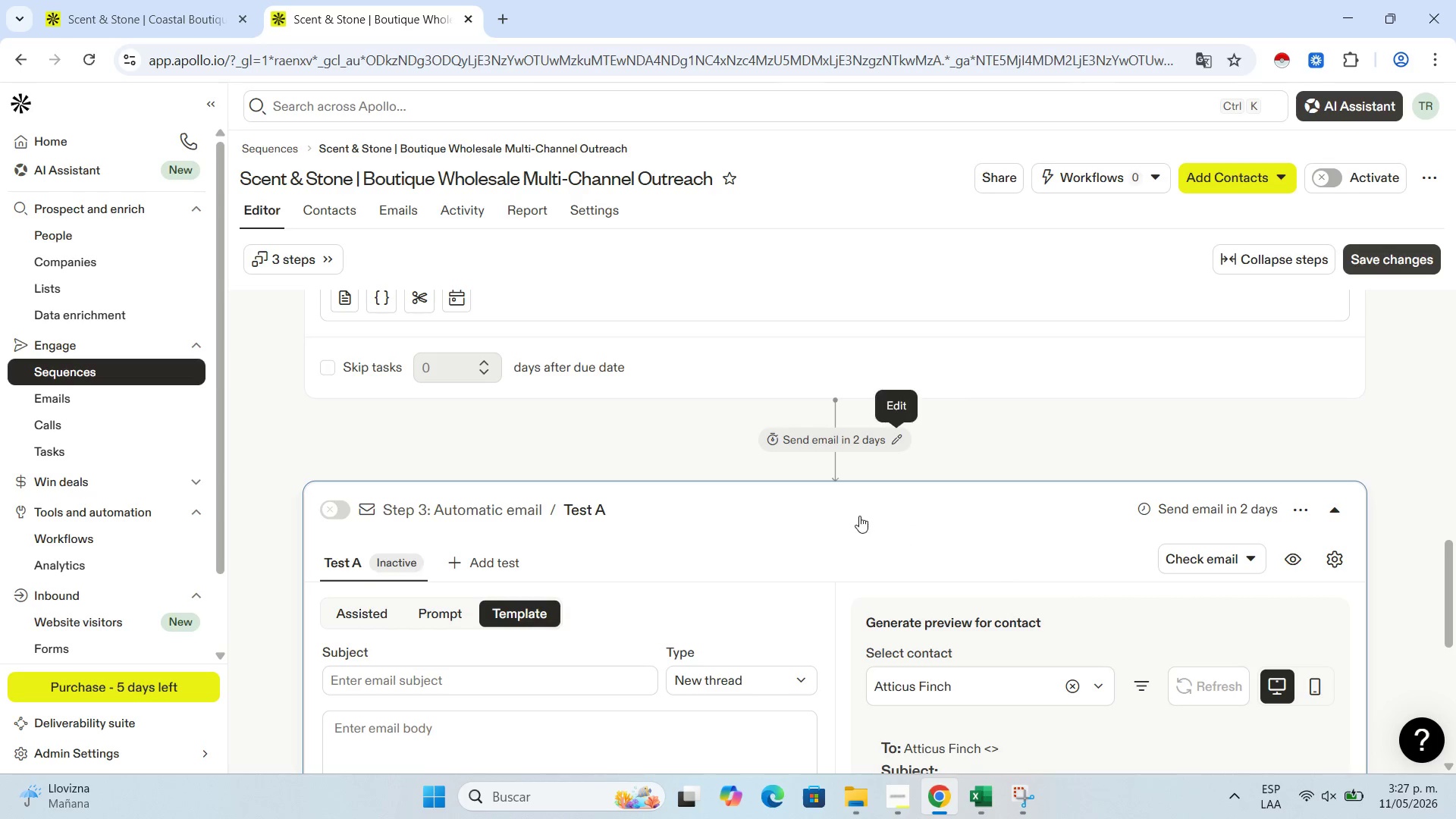 
scroll: coordinate [862, 512], scroll_direction: up, amount: 10.0
 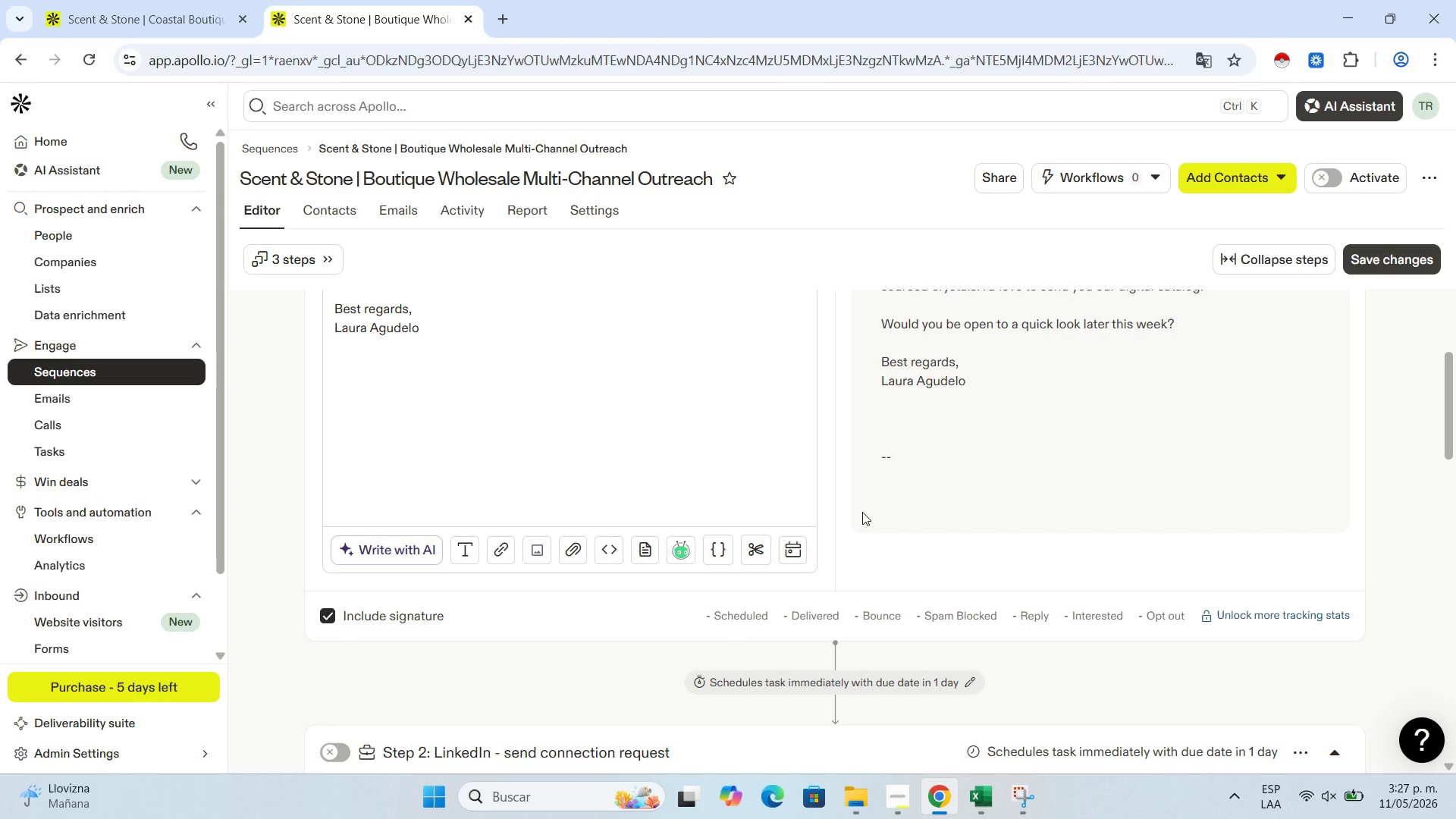 
scroll: coordinate [730, 500], scroll_direction: down, amount: 13.0
 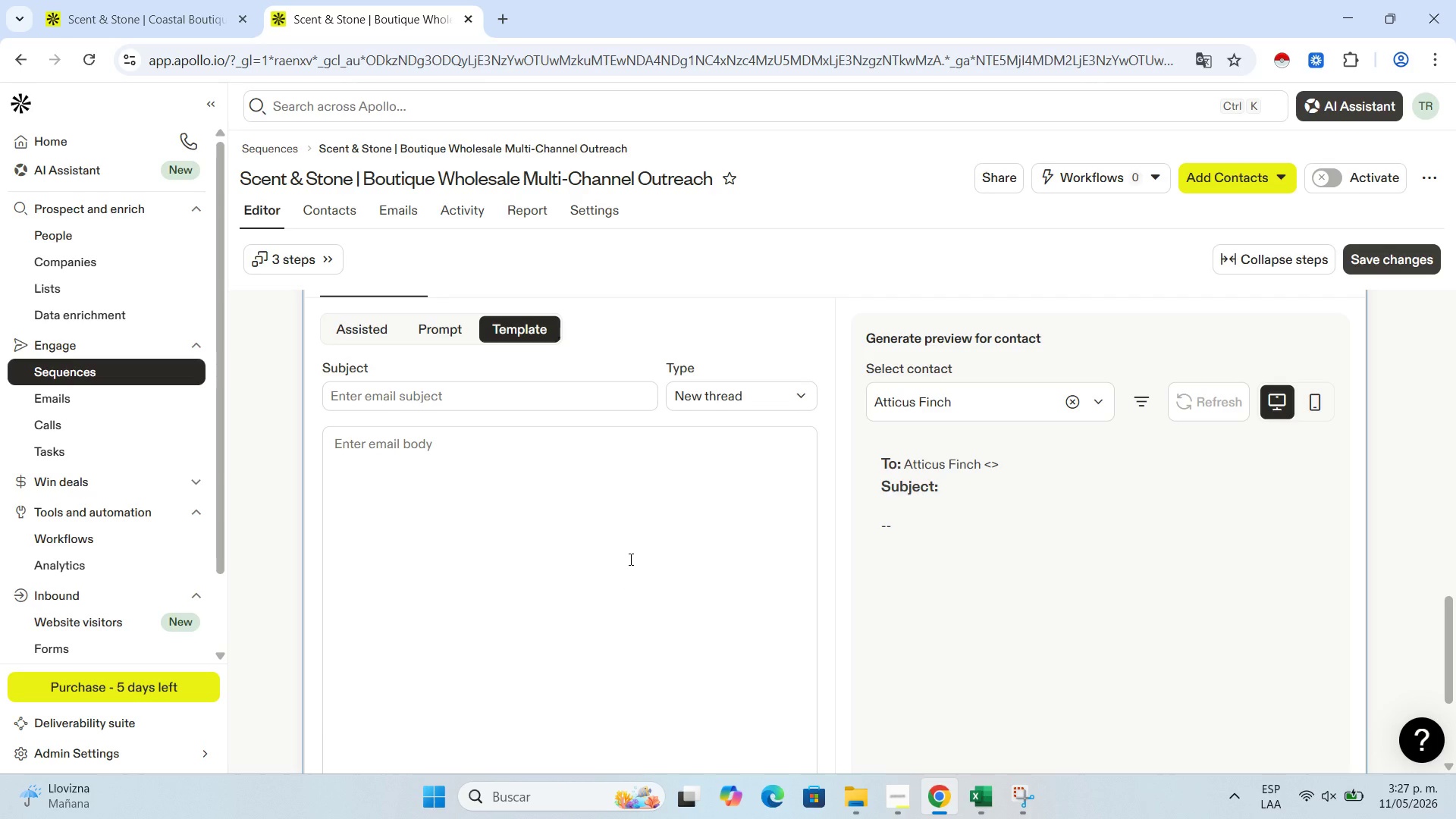 
left_click([460, 395])
 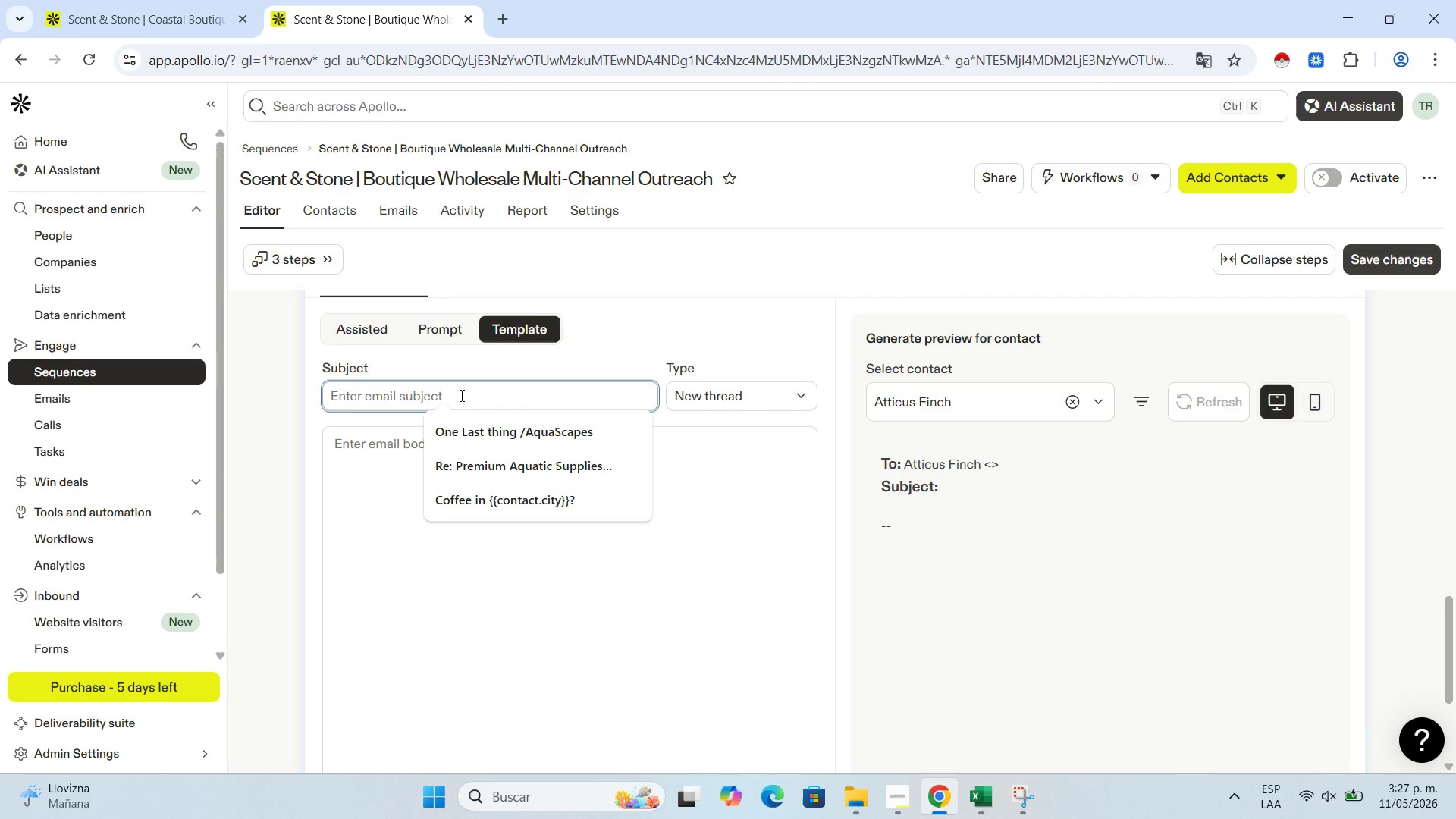 
type(Conscious luxury for '')
 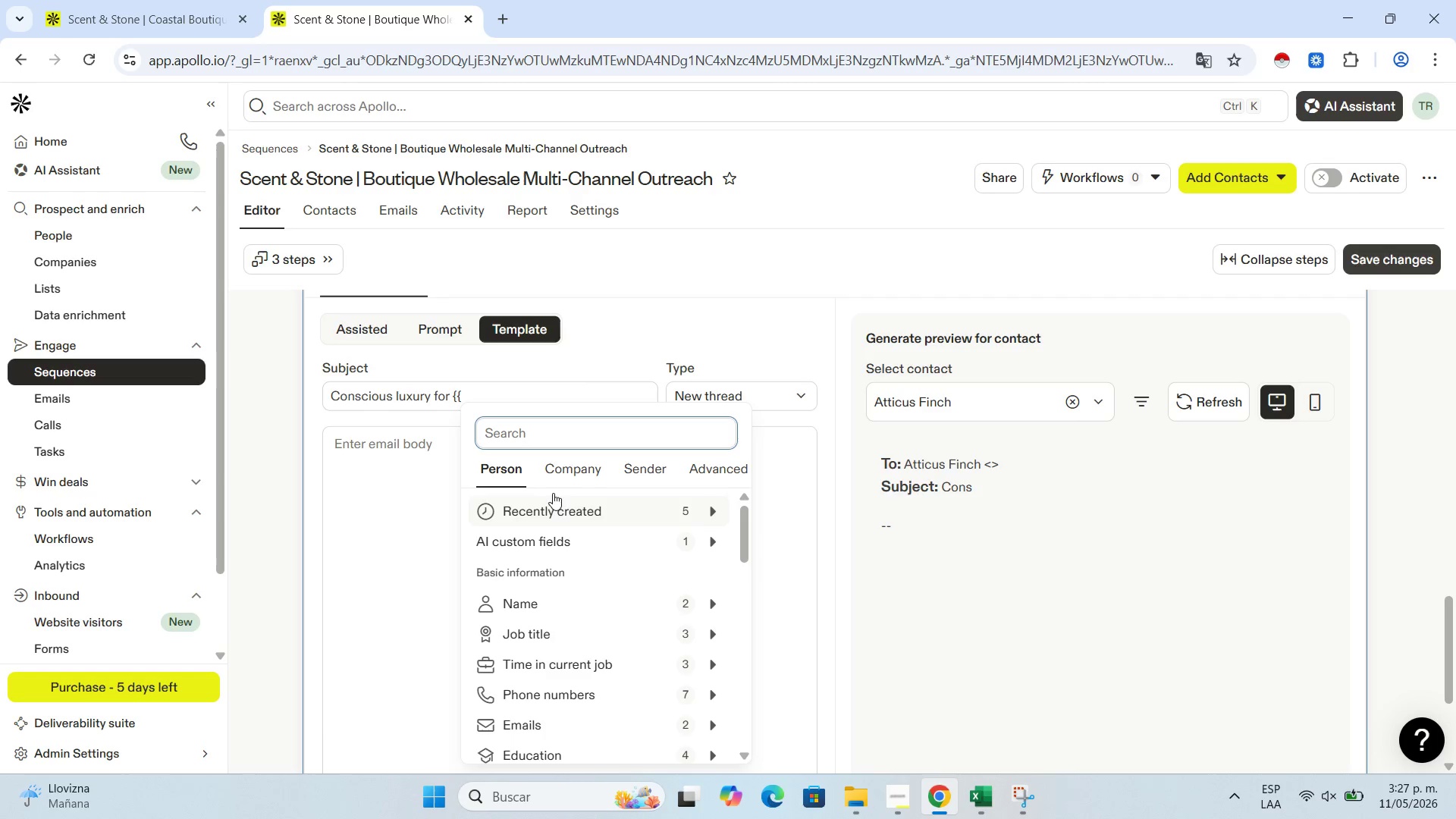 
left_click([565, 467])
 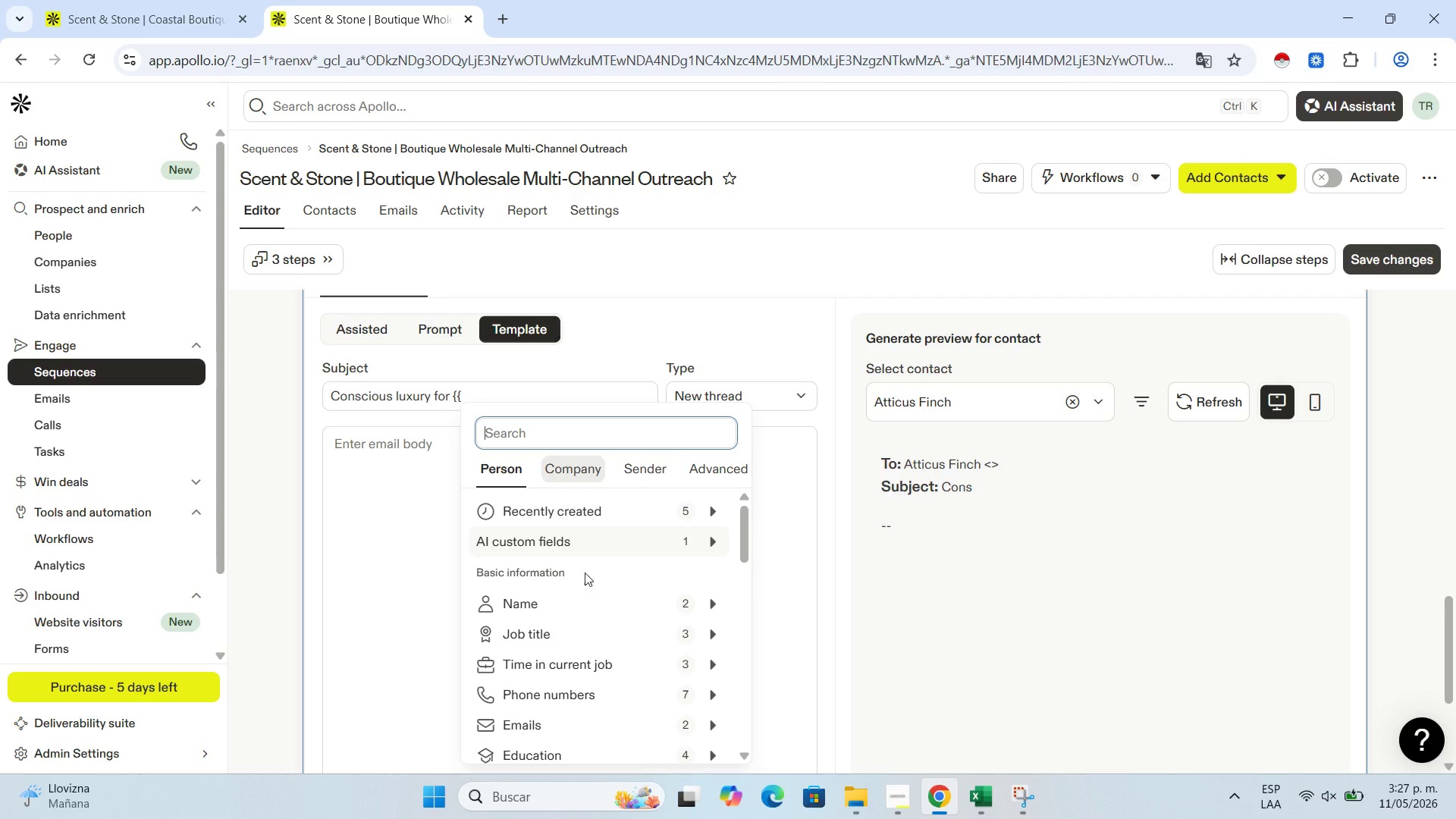 
scroll: coordinate [552, 676], scroll_direction: down, amount: 4.0
 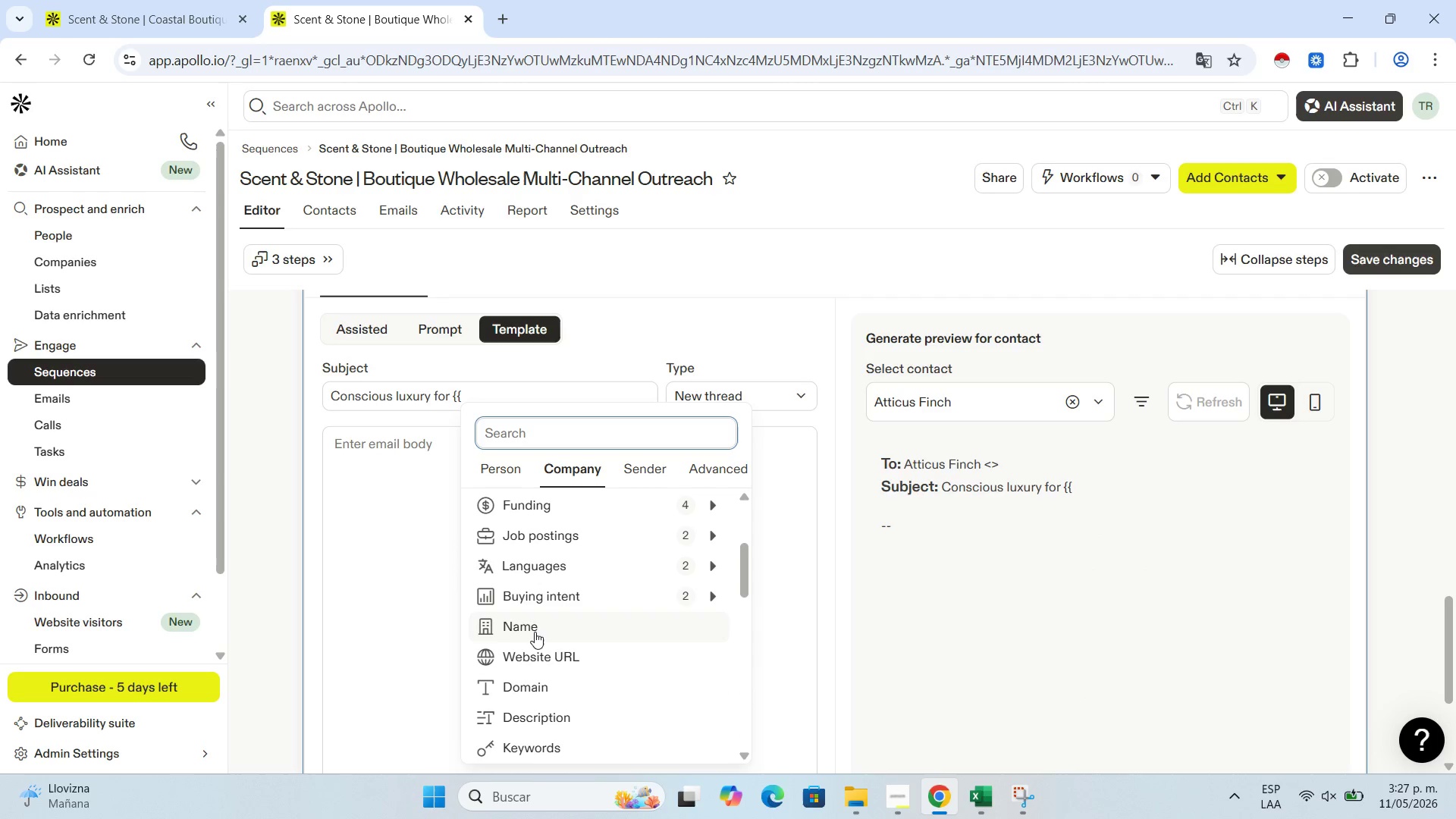 
left_click([535, 626])
 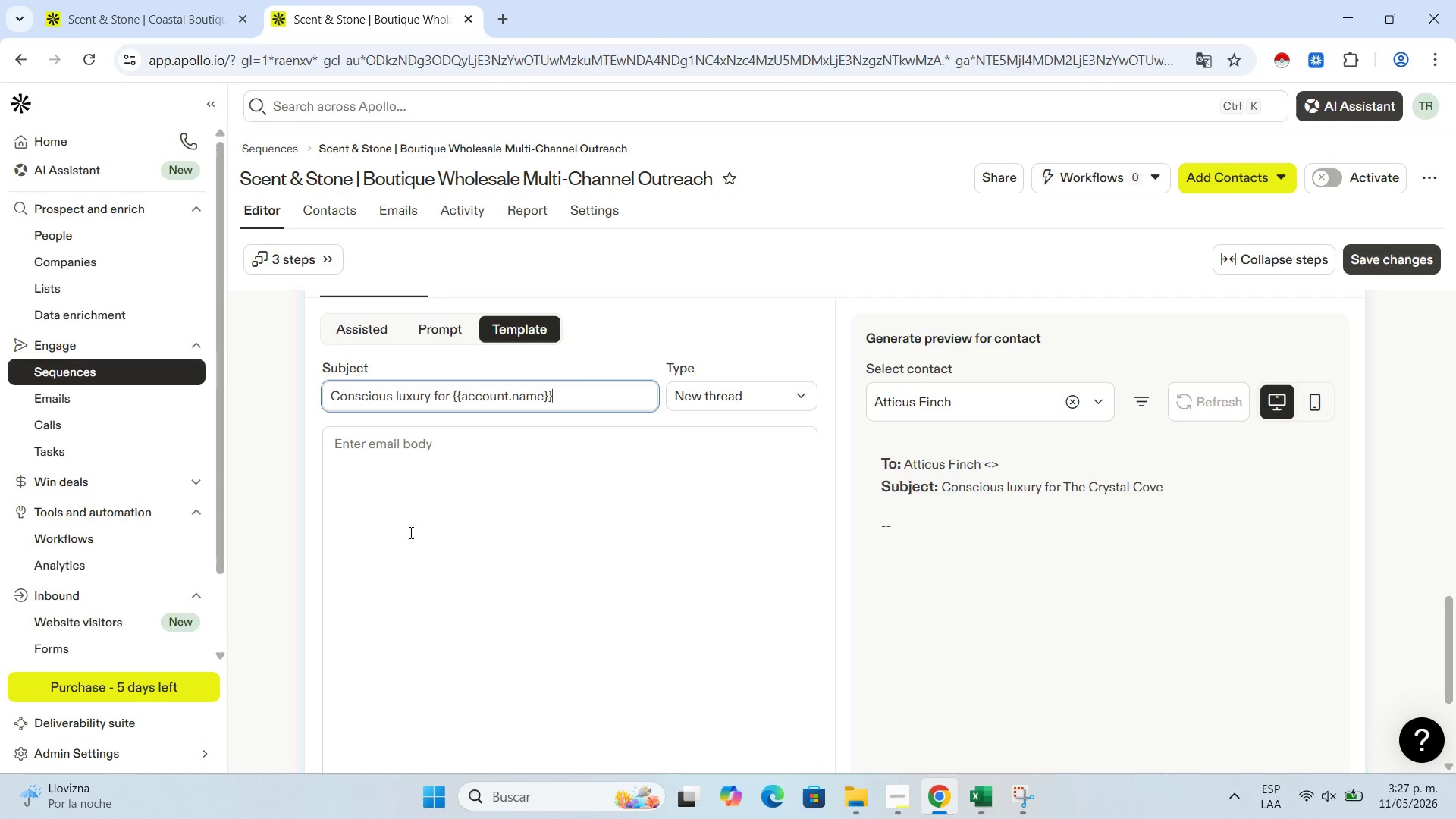 
wait(6.41)
 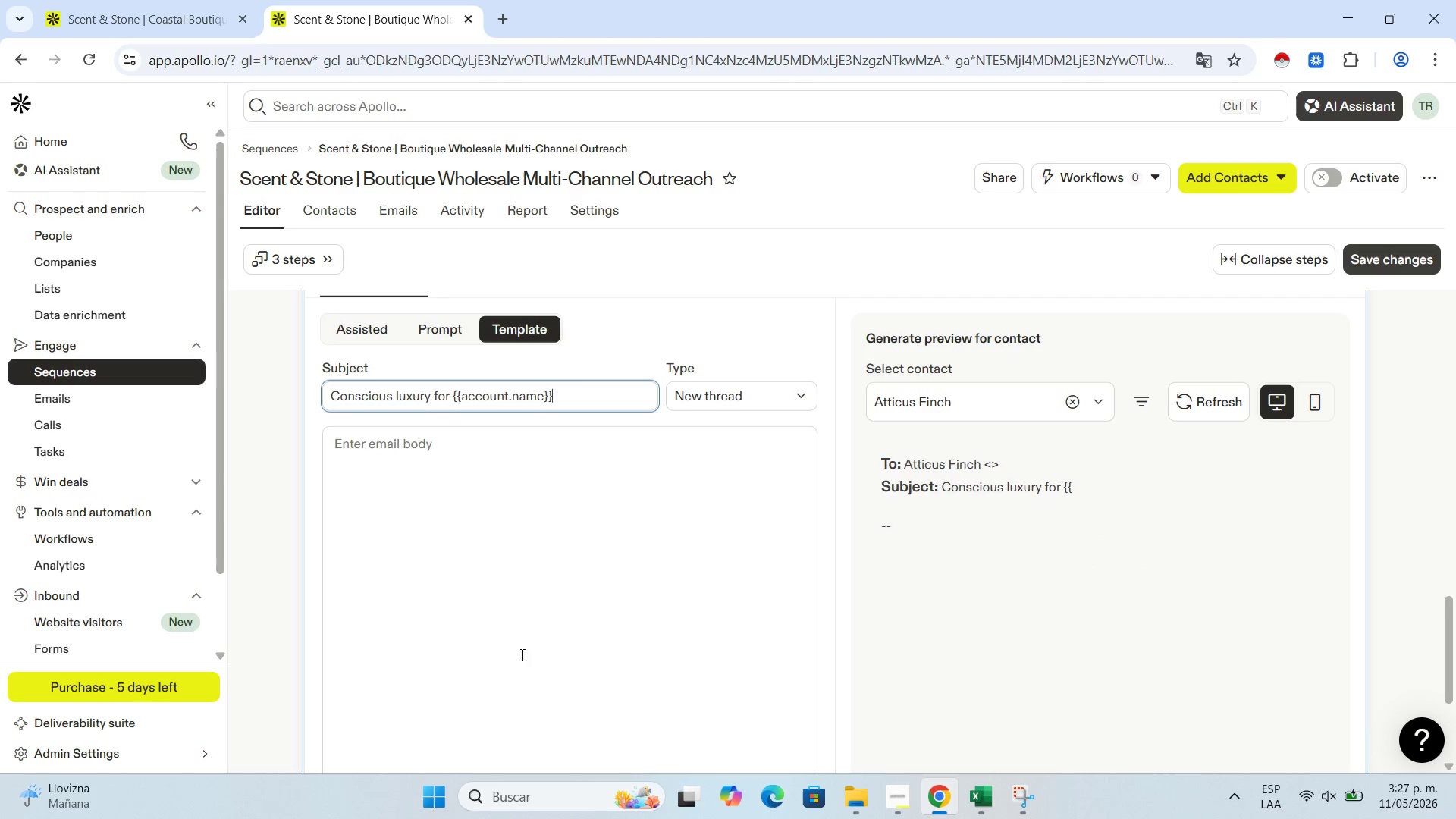 
left_click([331, 391])
 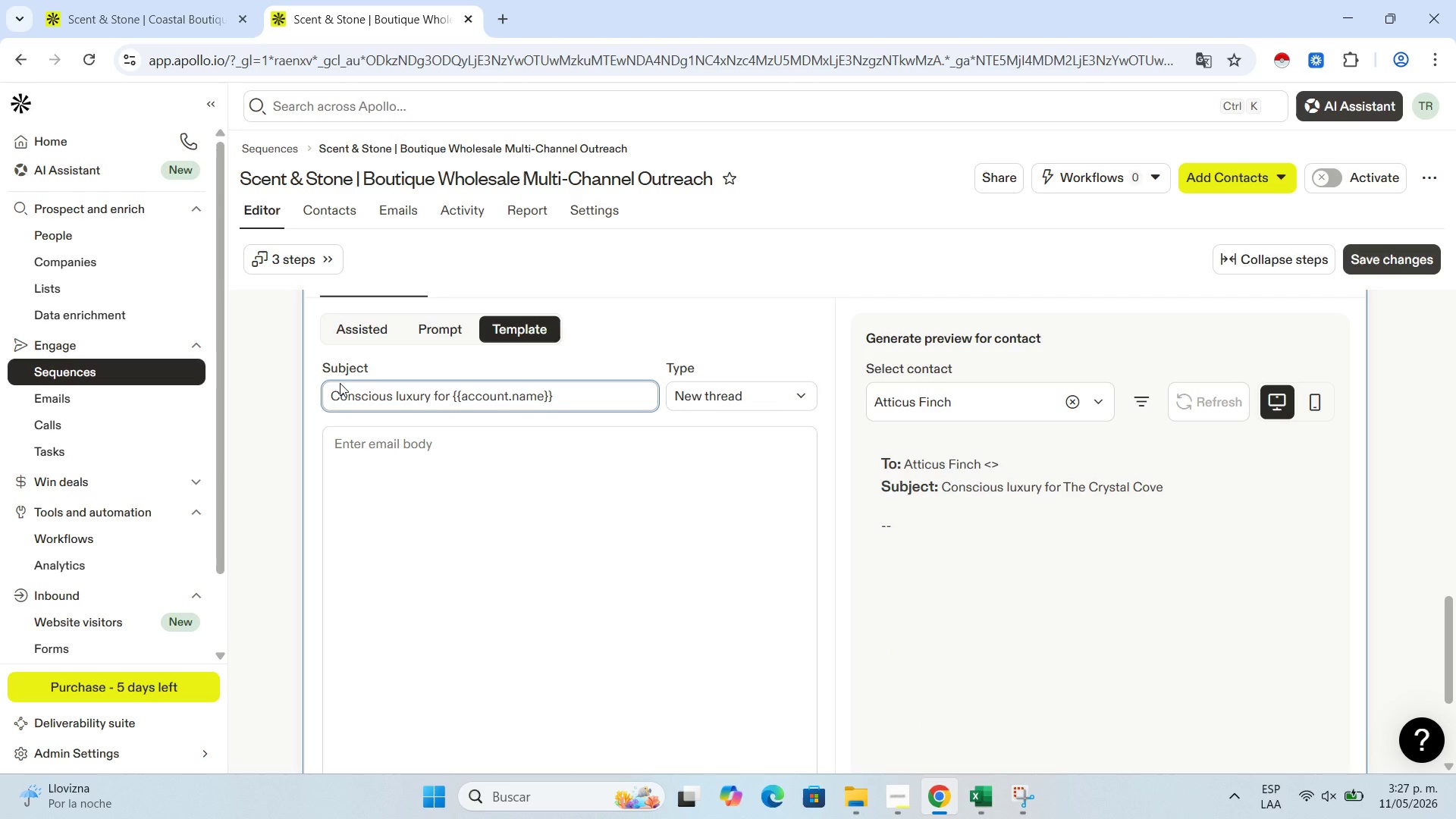 
type(Re> )
 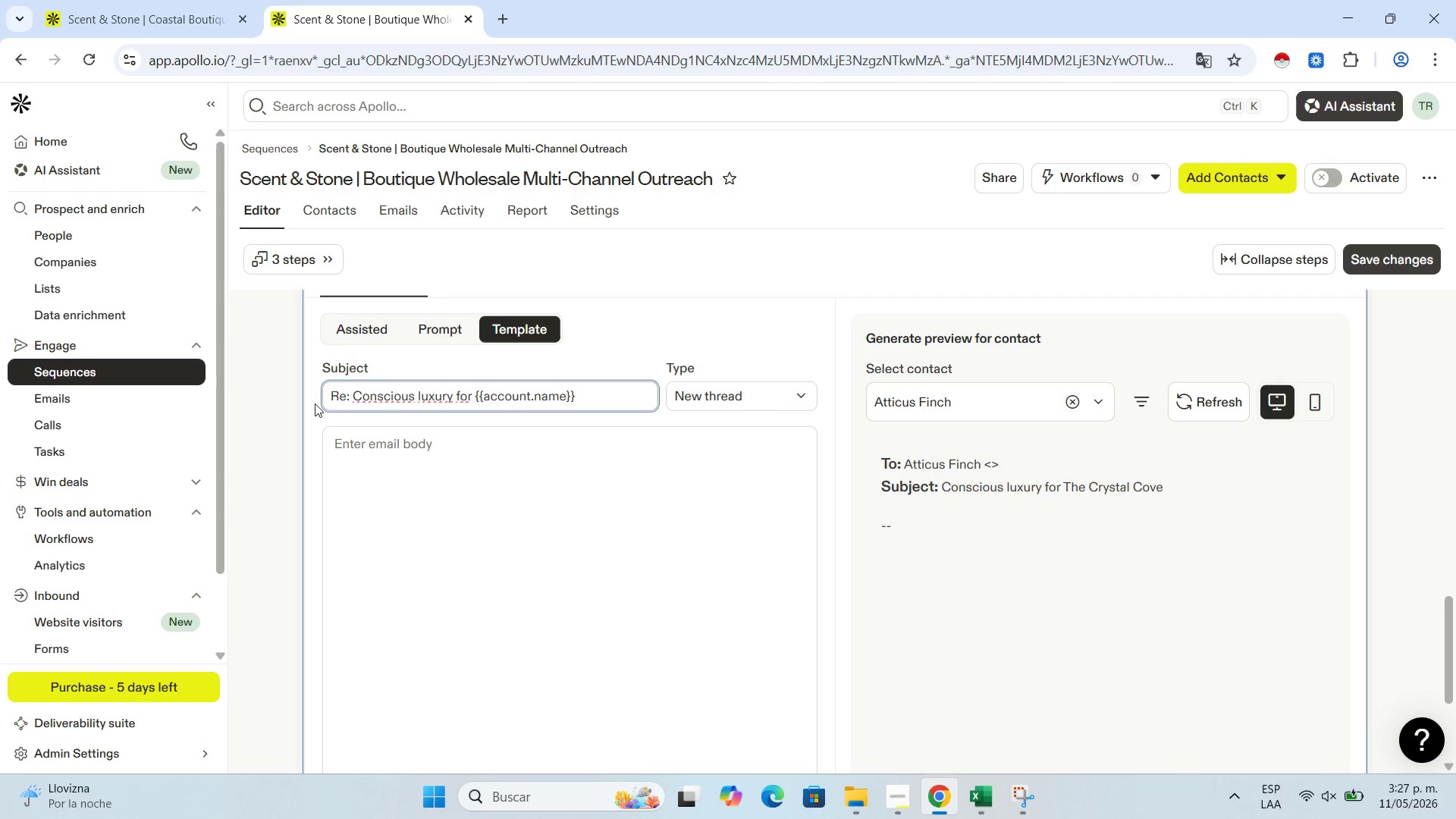 
left_click([420, 462])
 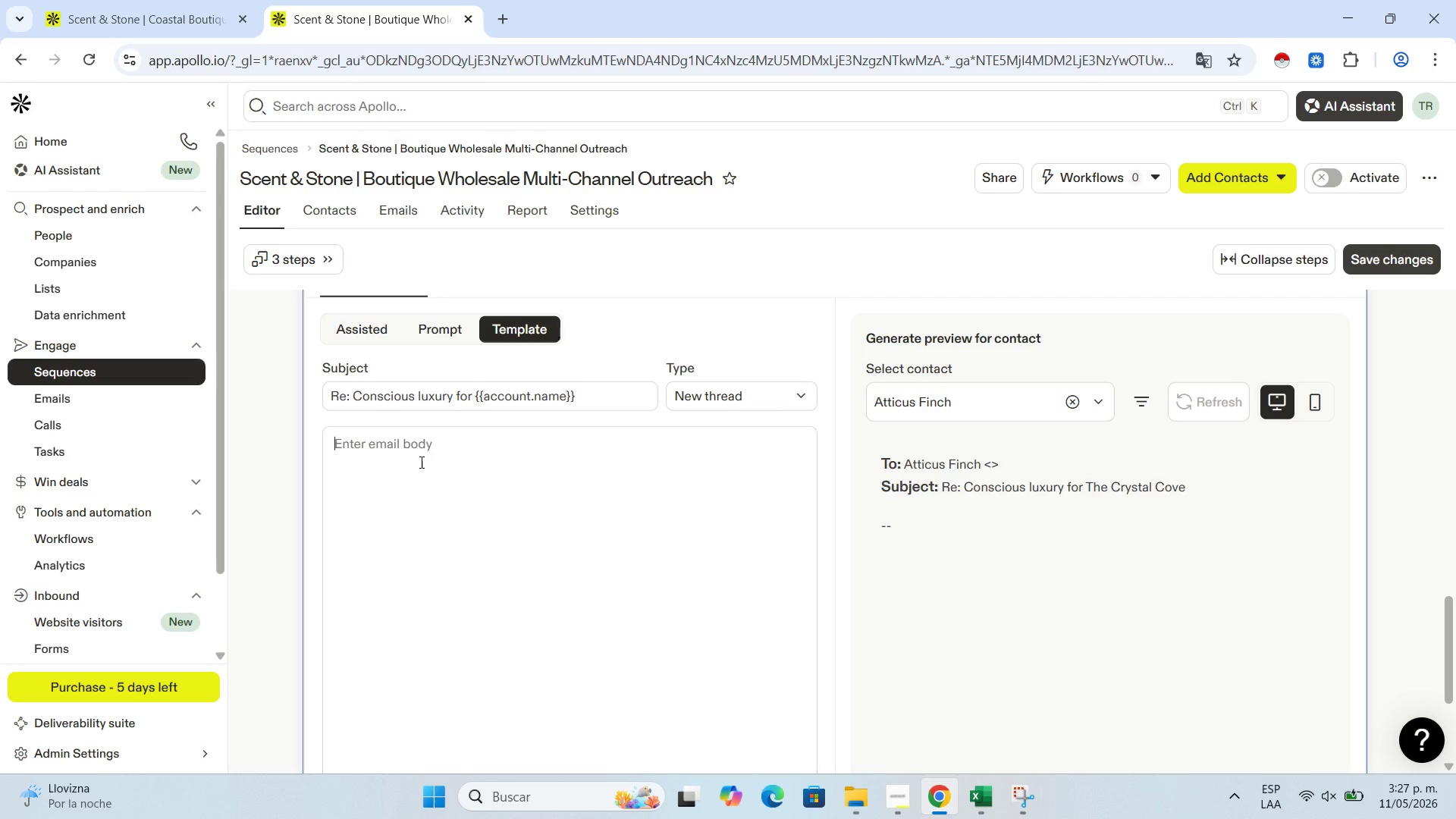 
type(Hi ''fi)
 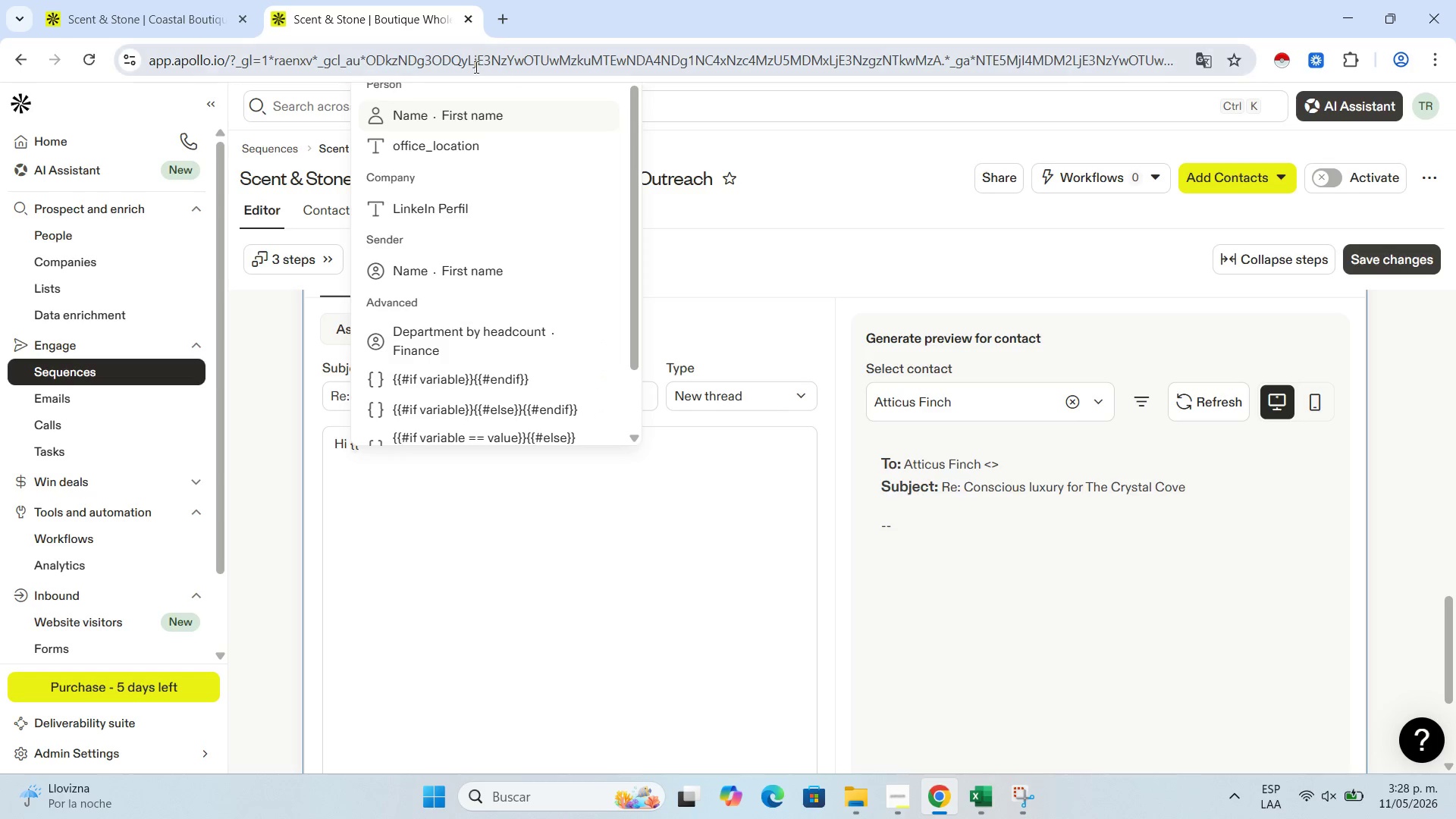 
left_click([475, 122])
 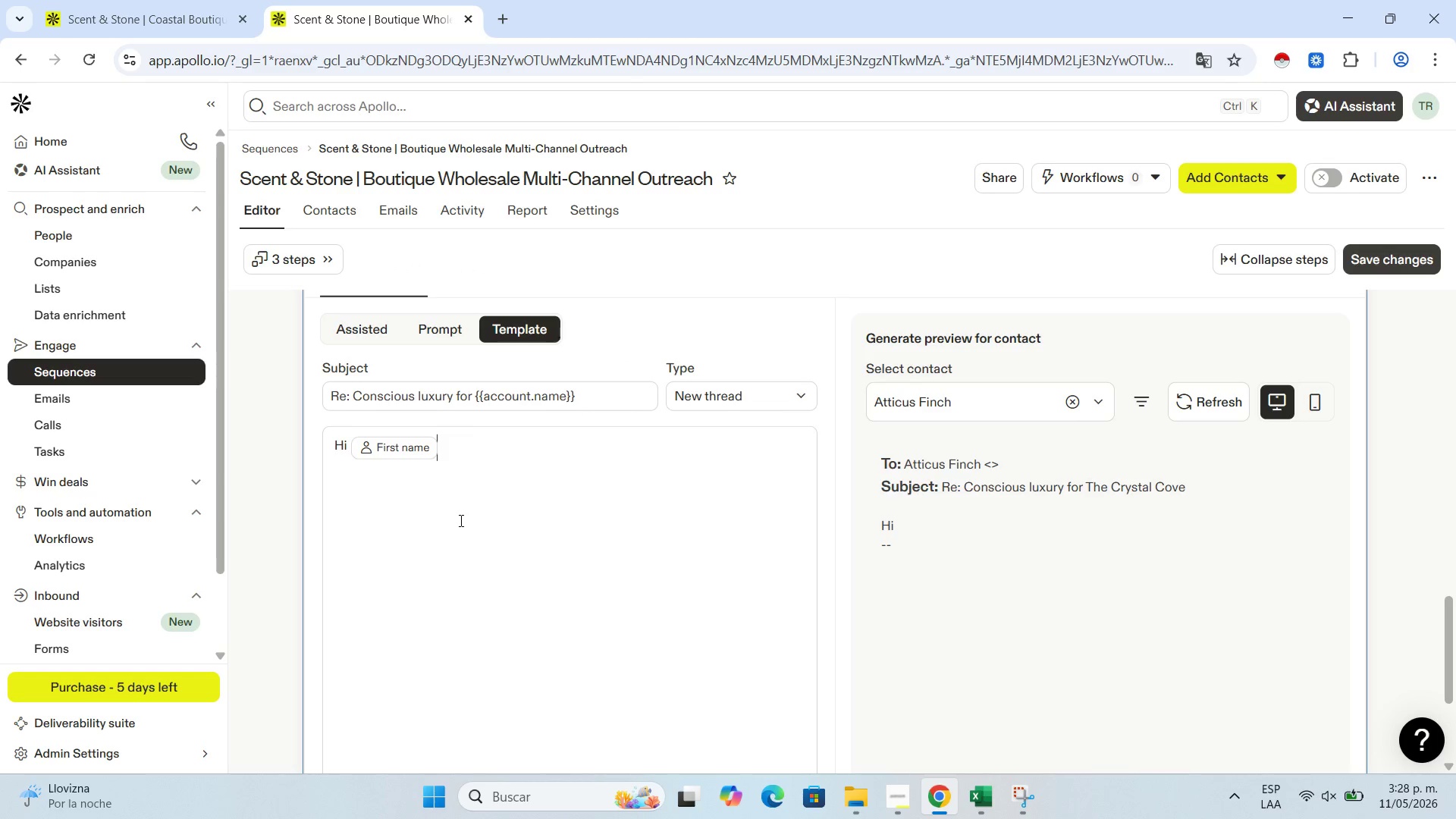 
key(Comma)
 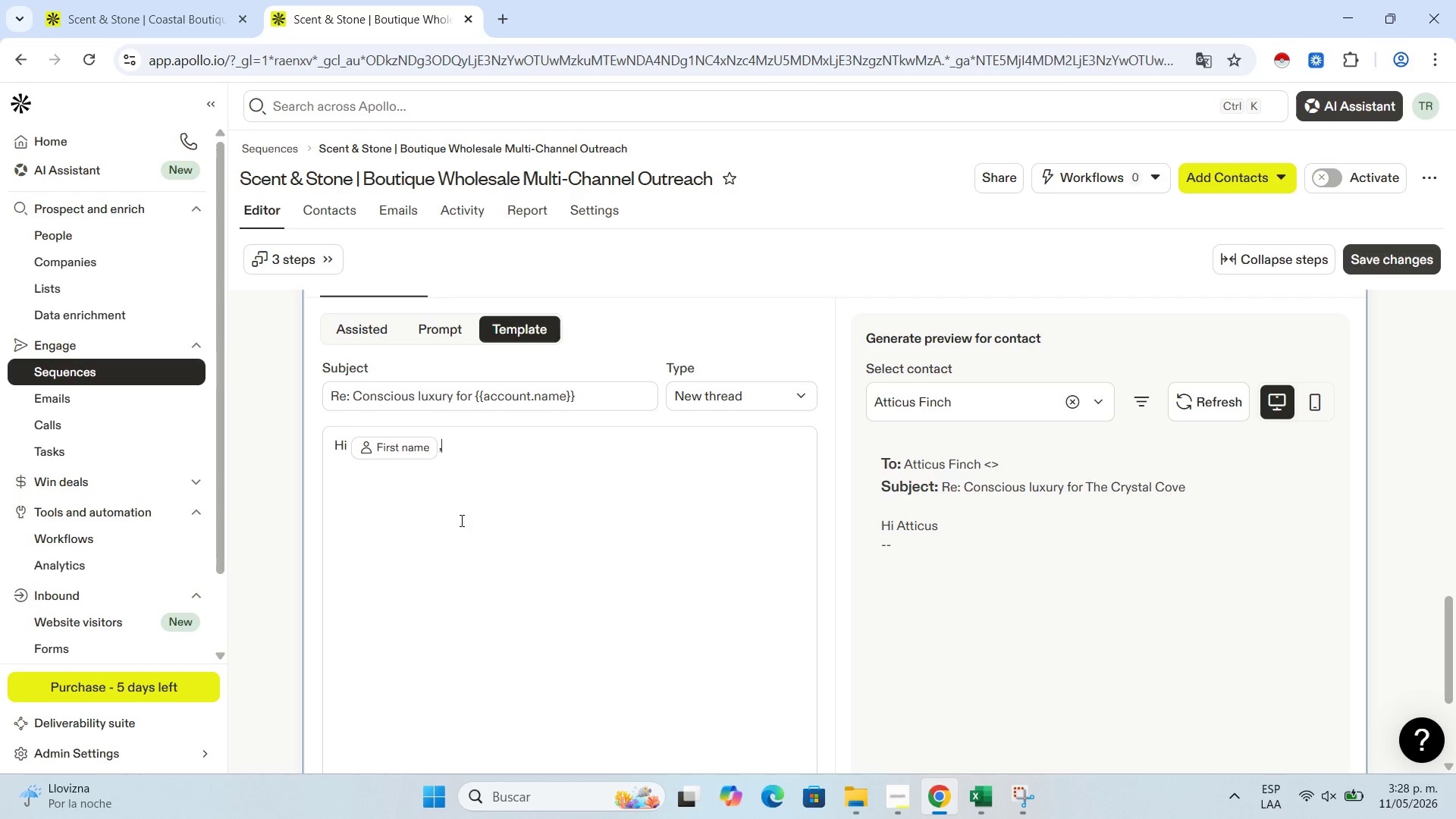 
key(Enter)
 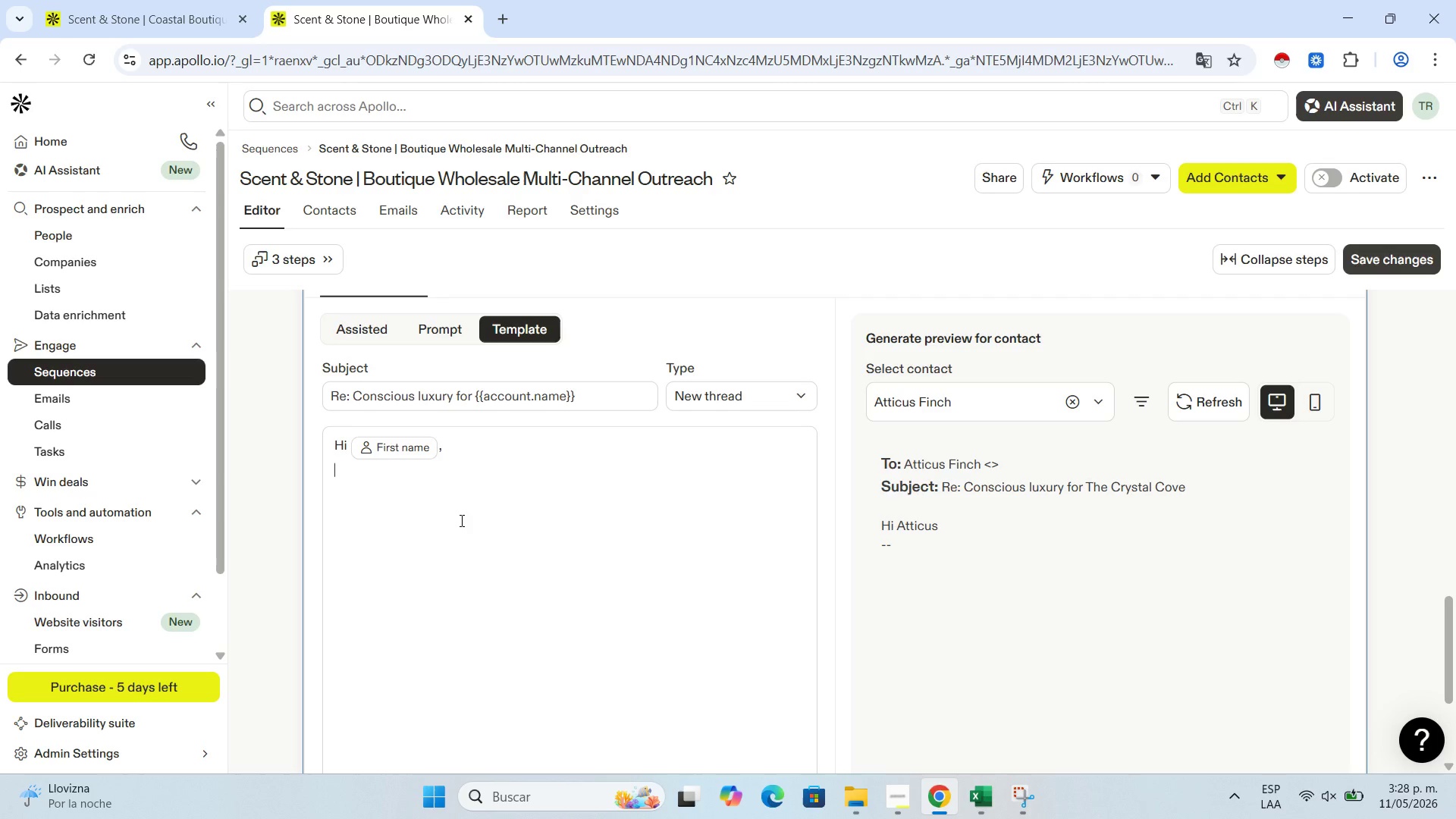 
key(Enter)
 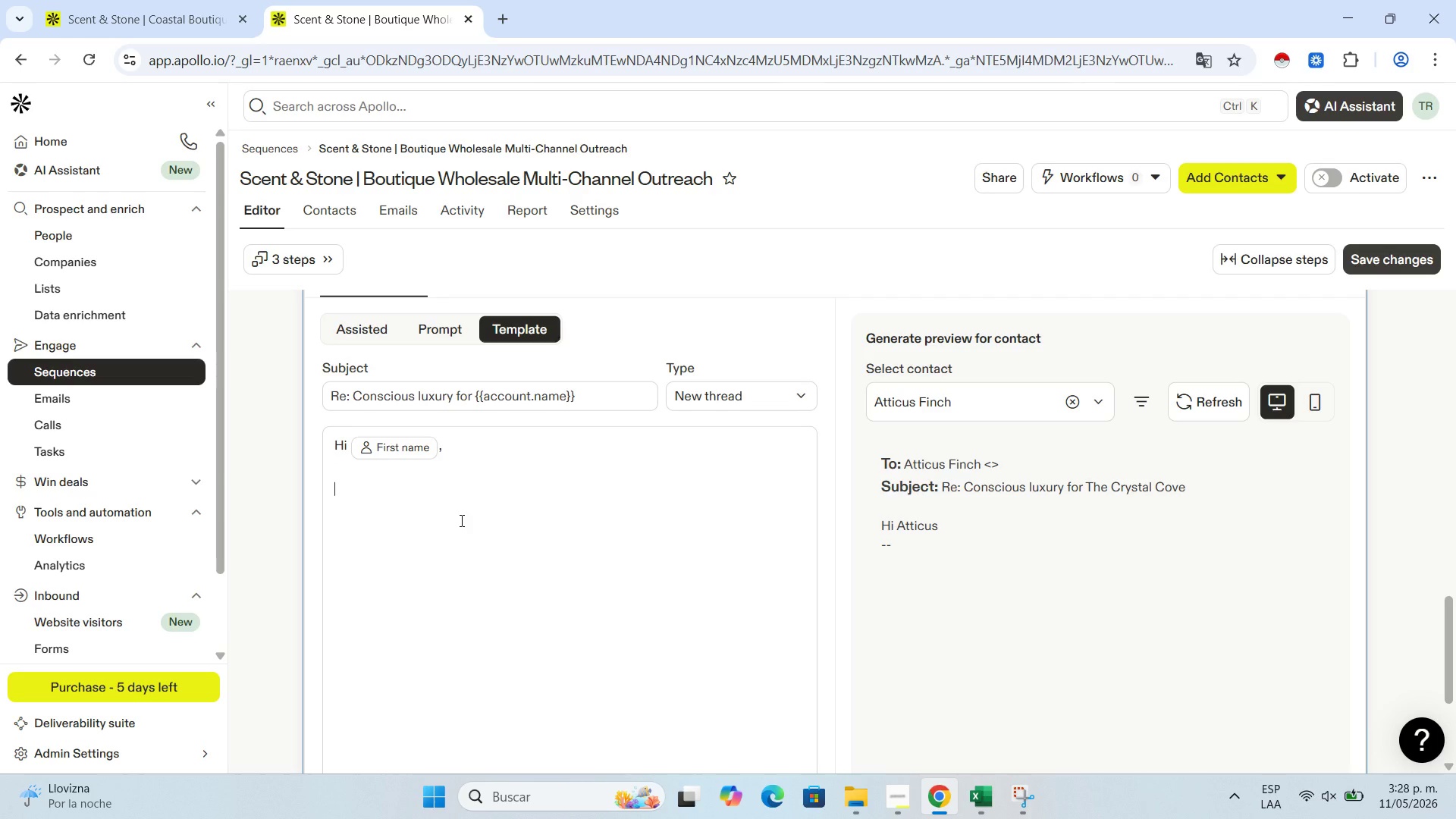 
type(I wanted to follow up on my previous note. We take great pride in our ethical sourcing )
 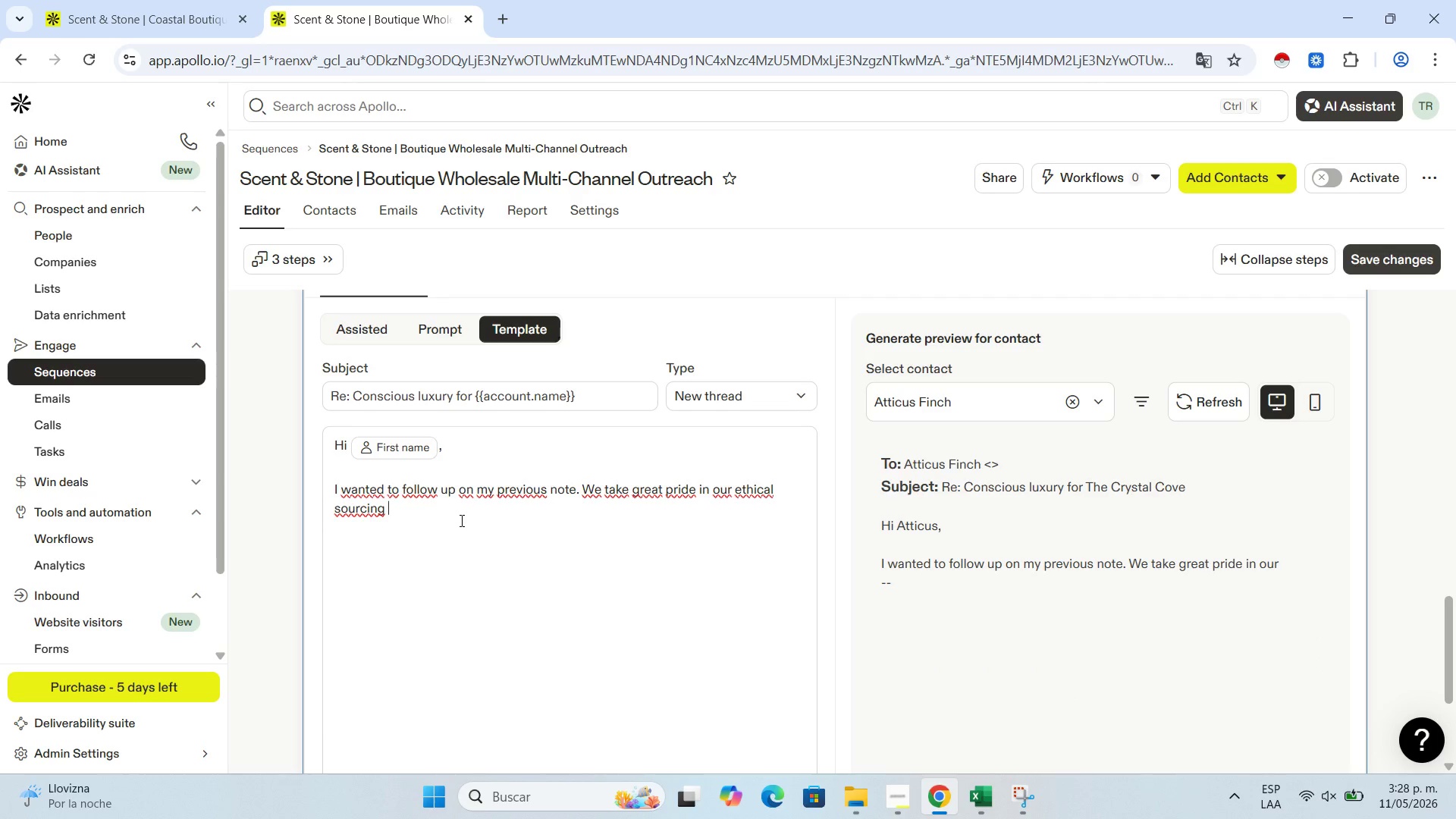 
key(Backspace)
type(, ensuring that every crystal in out)
key(Backspace)
type(r bundles )
 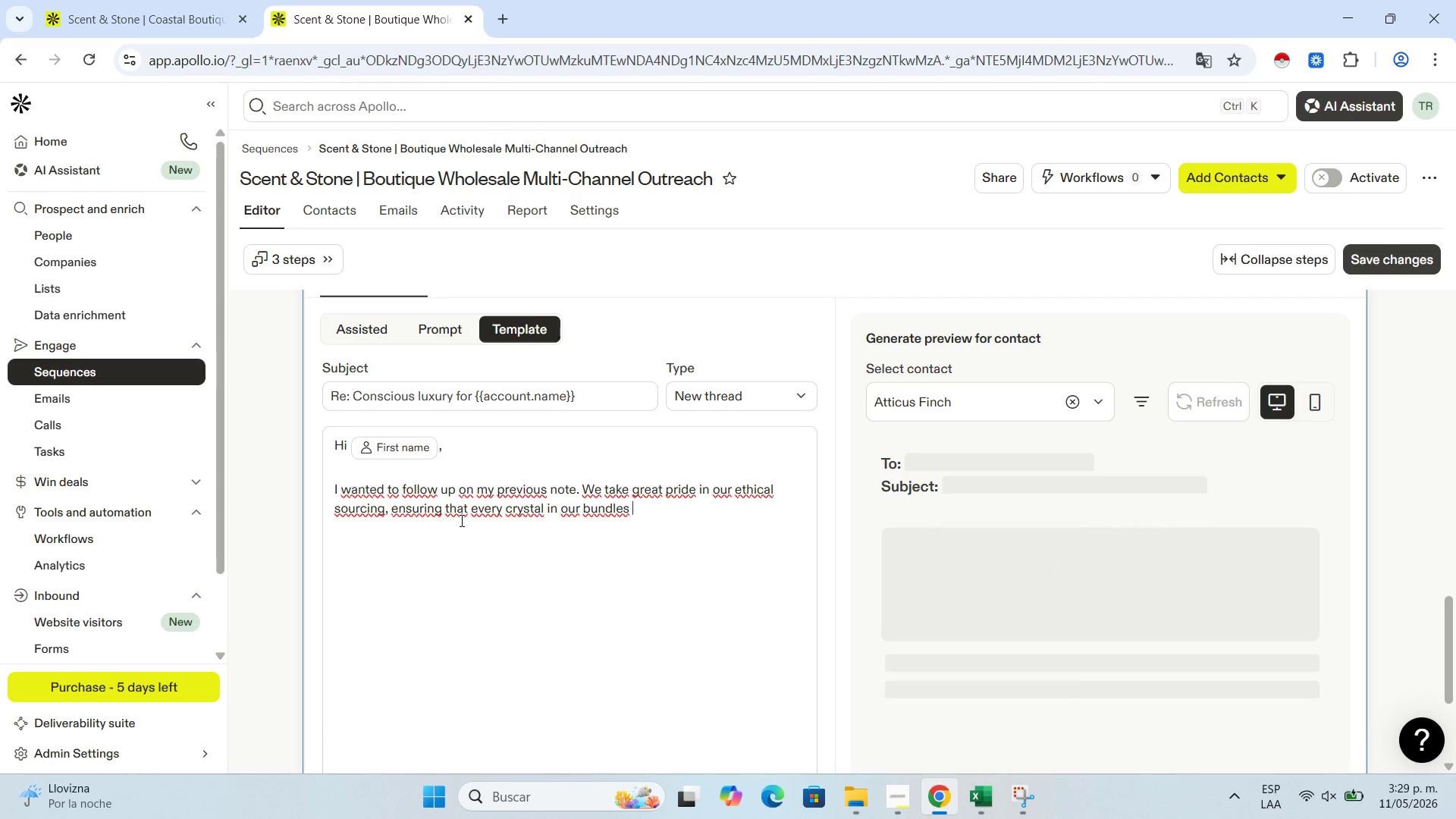 
type(matcje)
key(Backspace)
key(Backspace)
type(hes )
 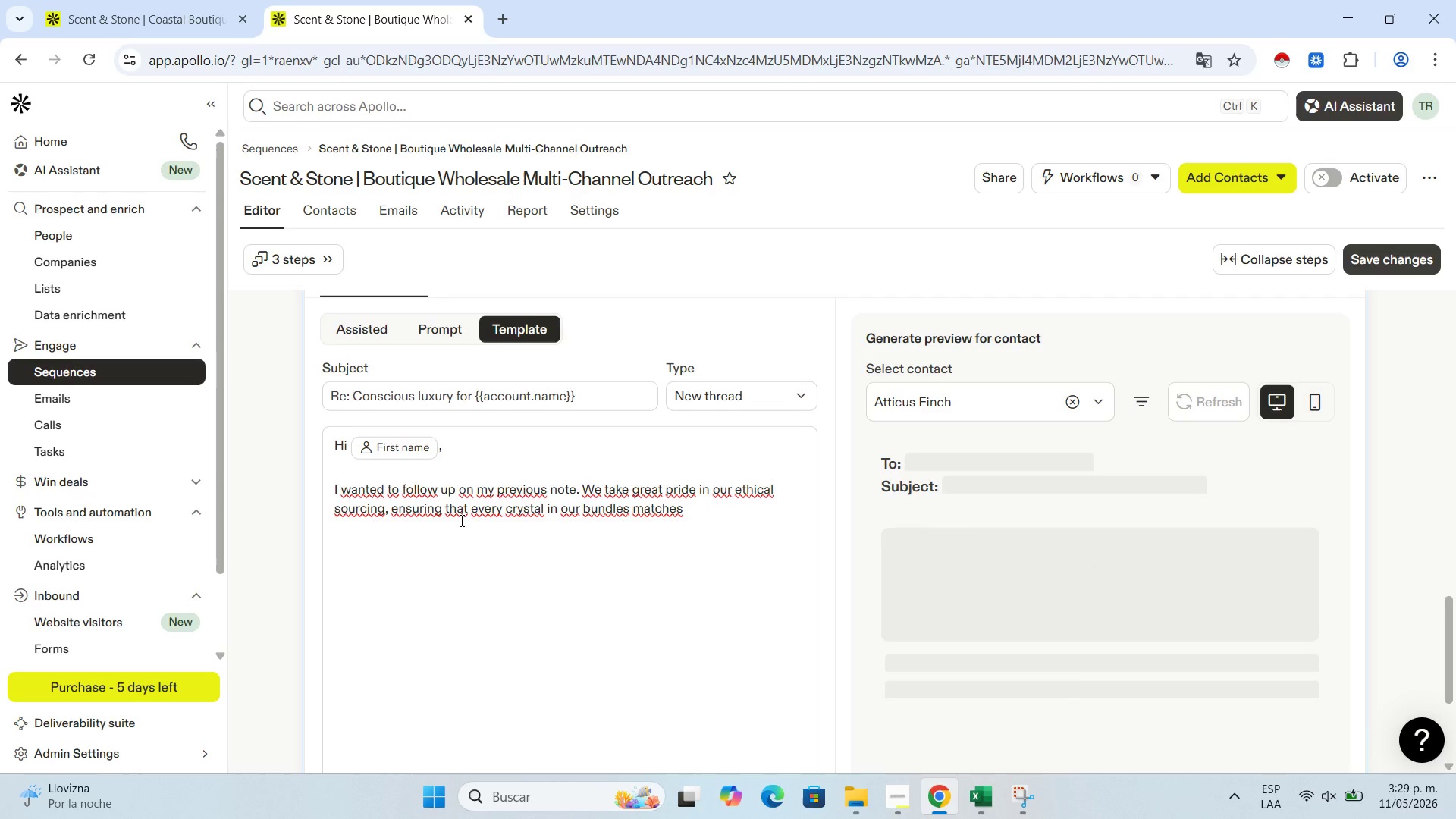 
type(th)
 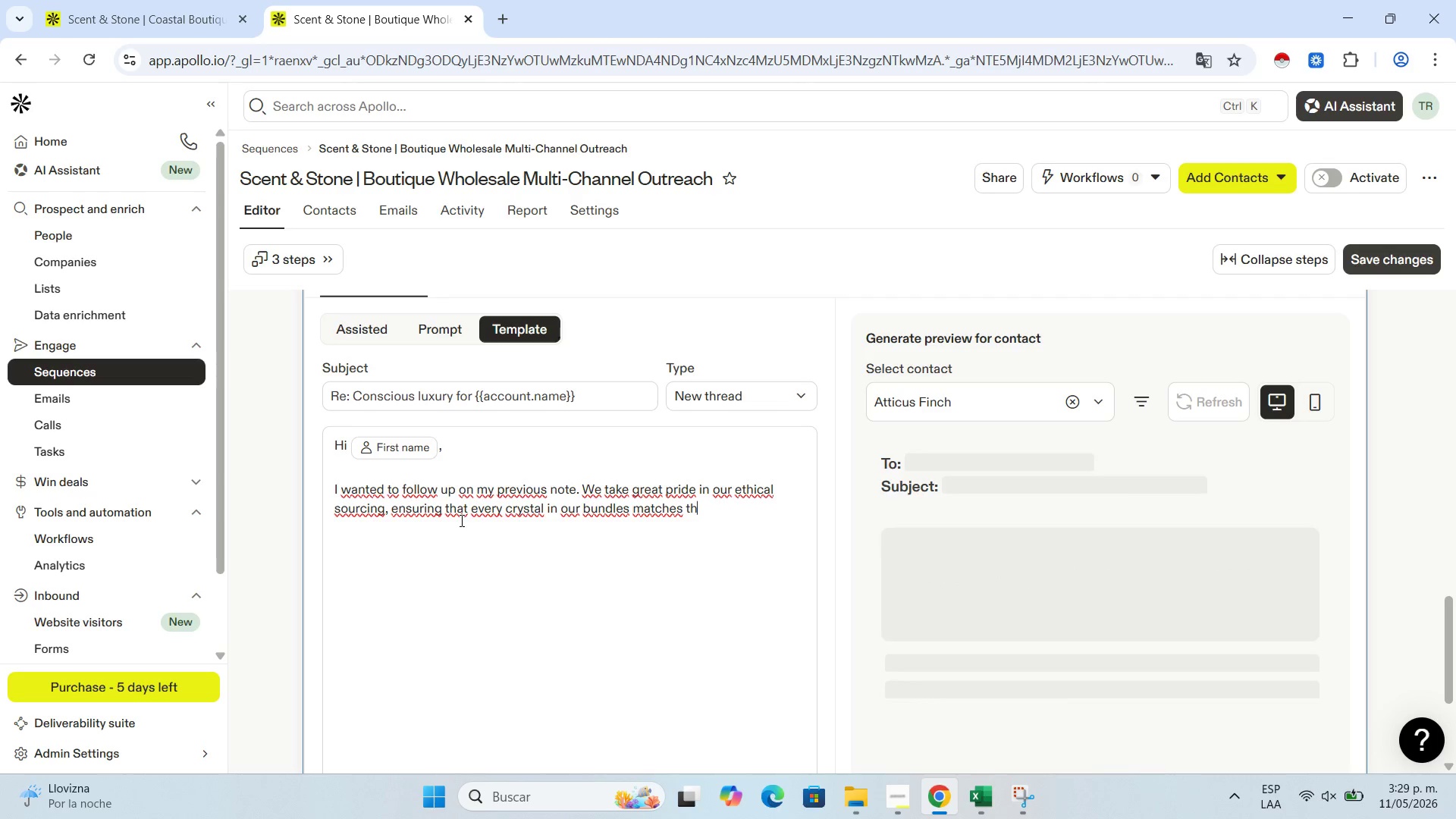 
type(e high standards p)
key(Backspace)
type(of shops like yours.)
 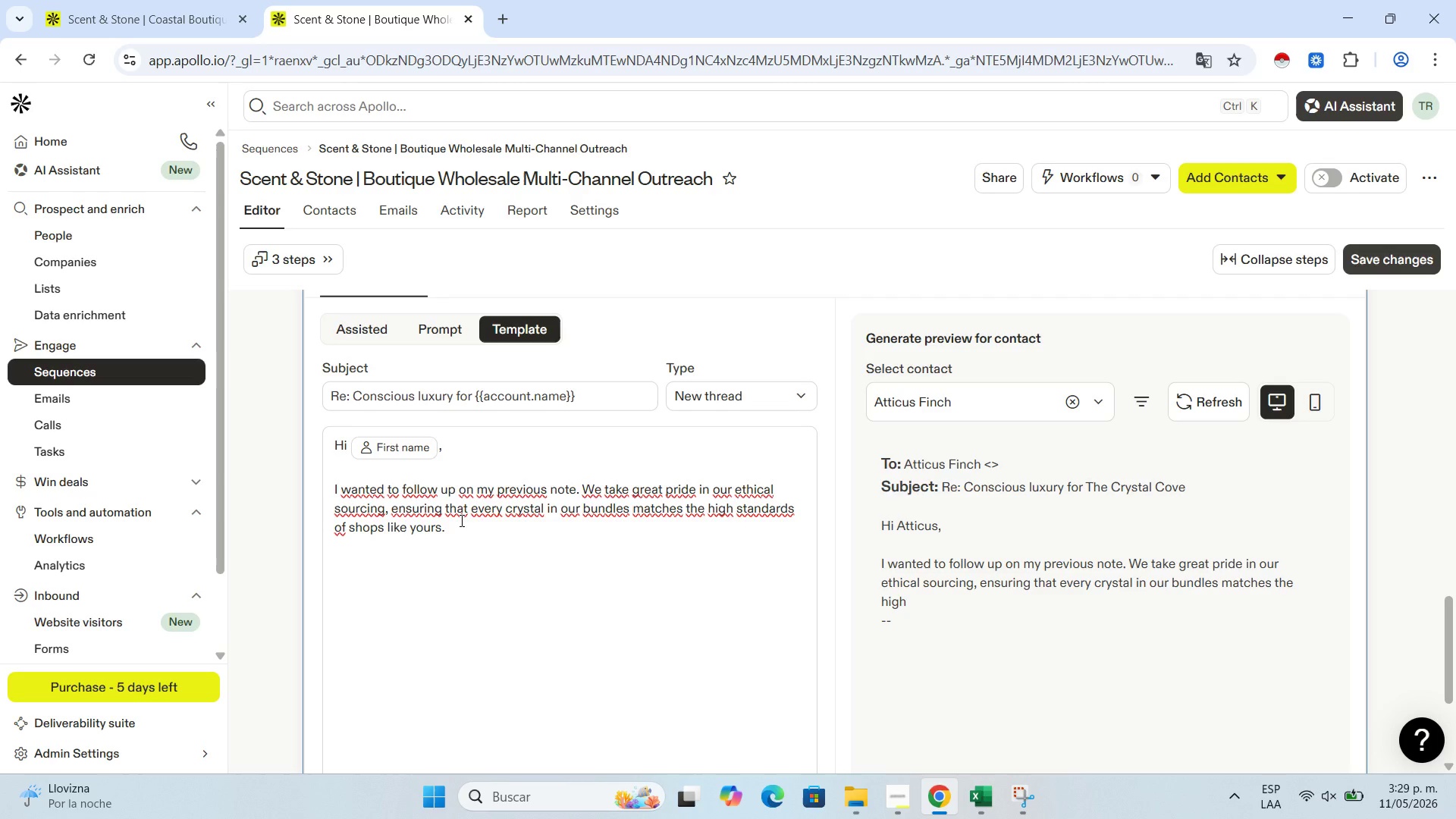 
key(Enter)
 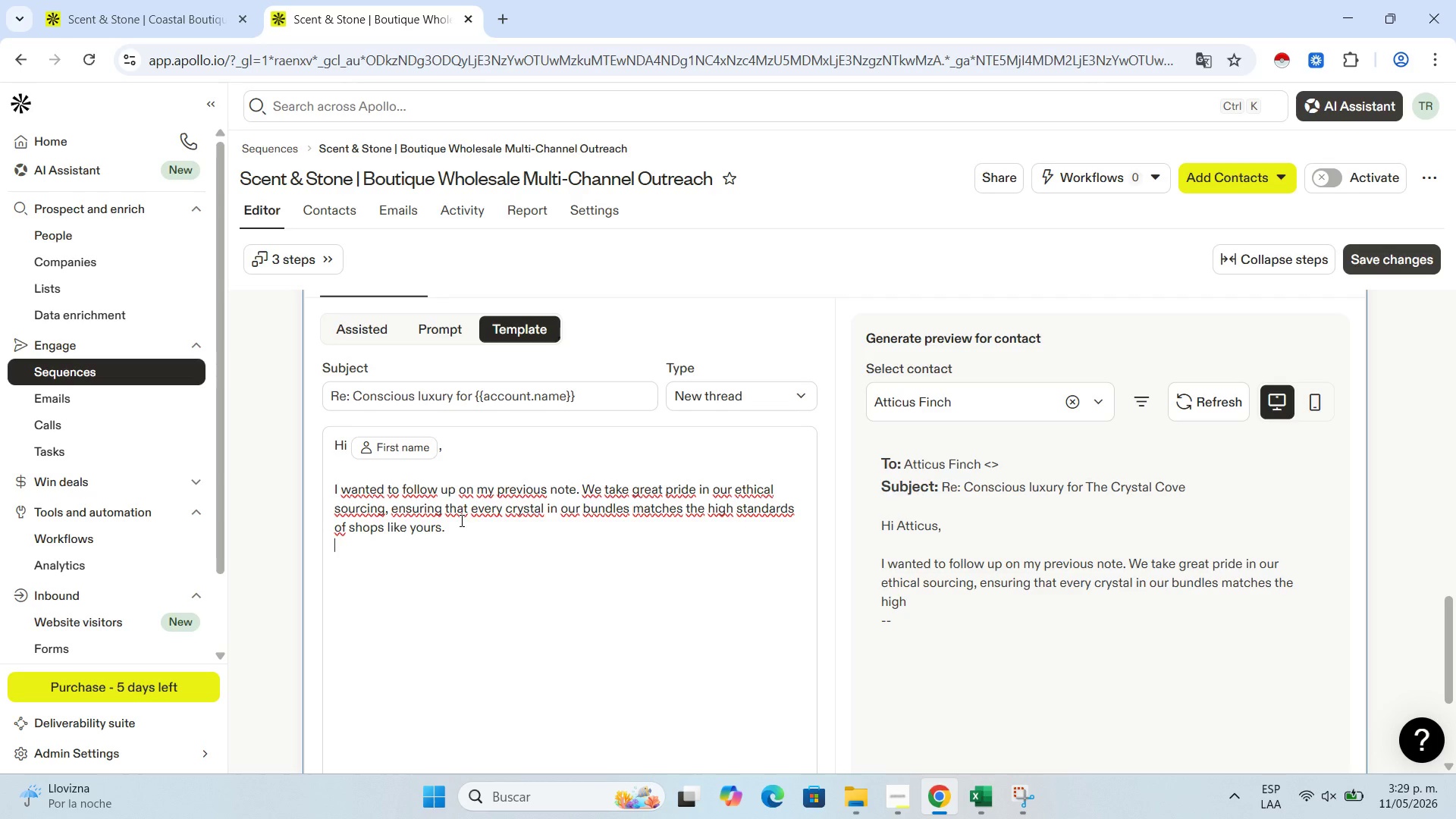 
key(Enter)
 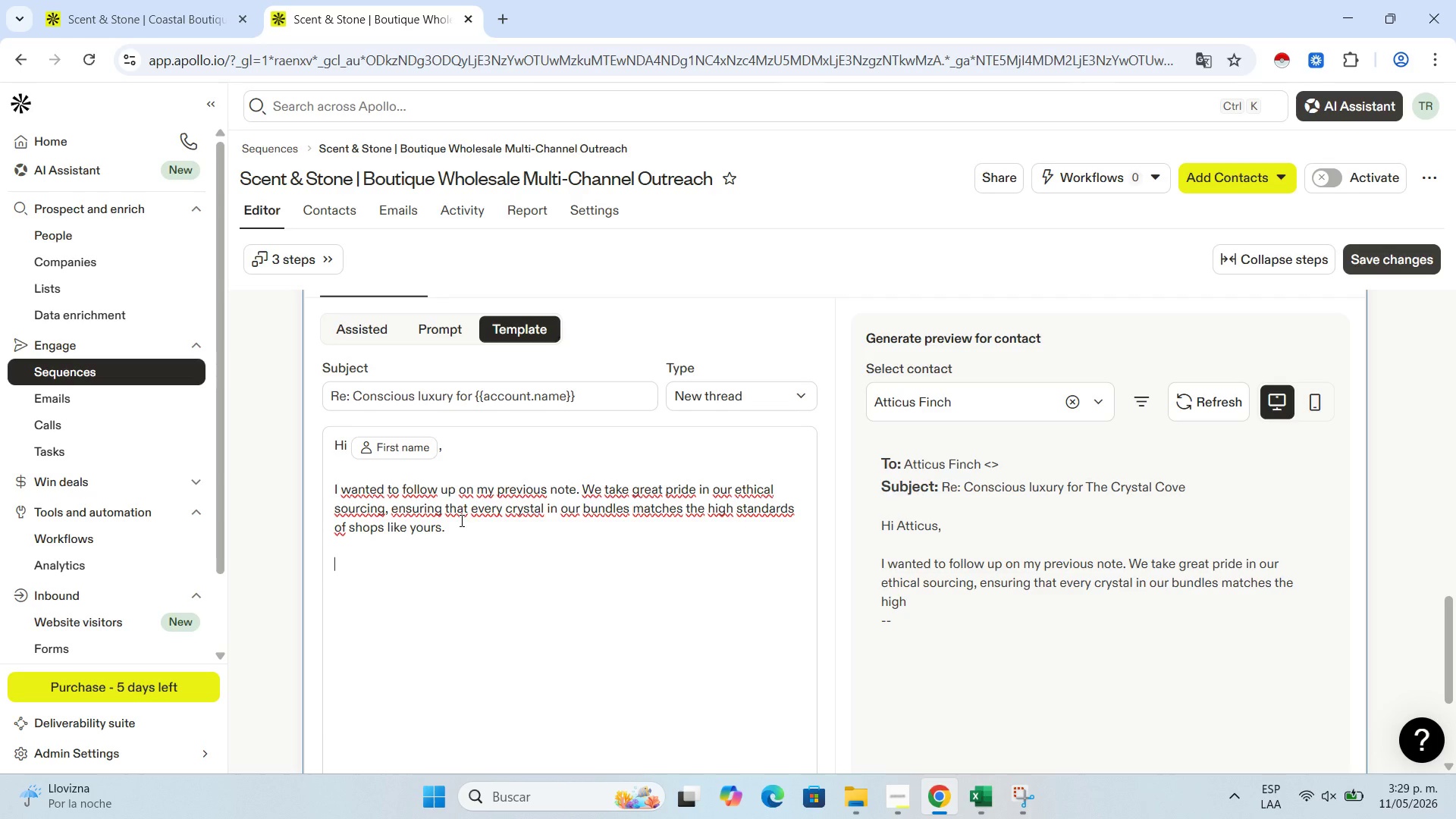 
type(I[ve attaced)
 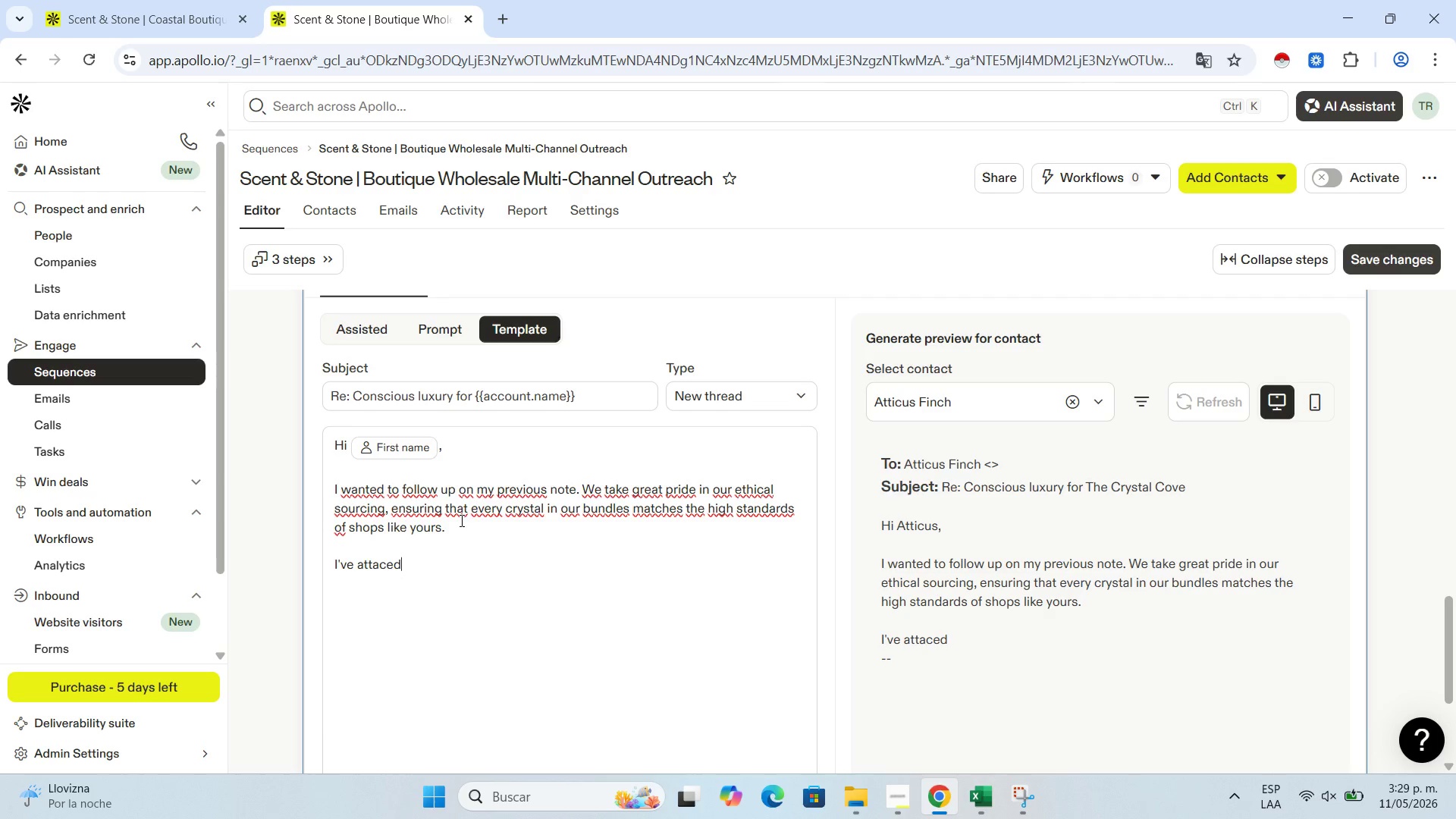 
wait(6.03)
 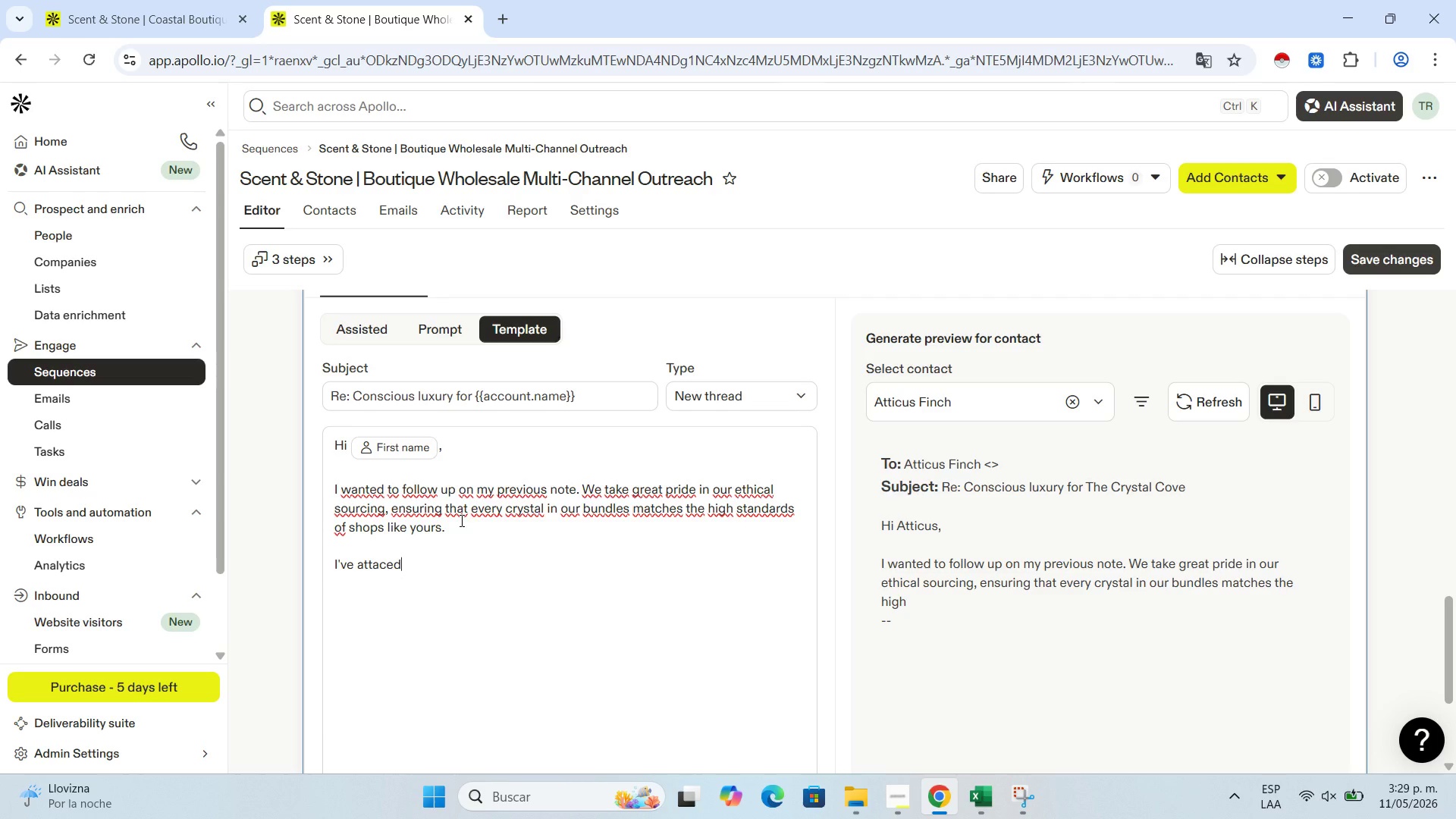 
type( a bried)
key(Backspace)
type(f )
 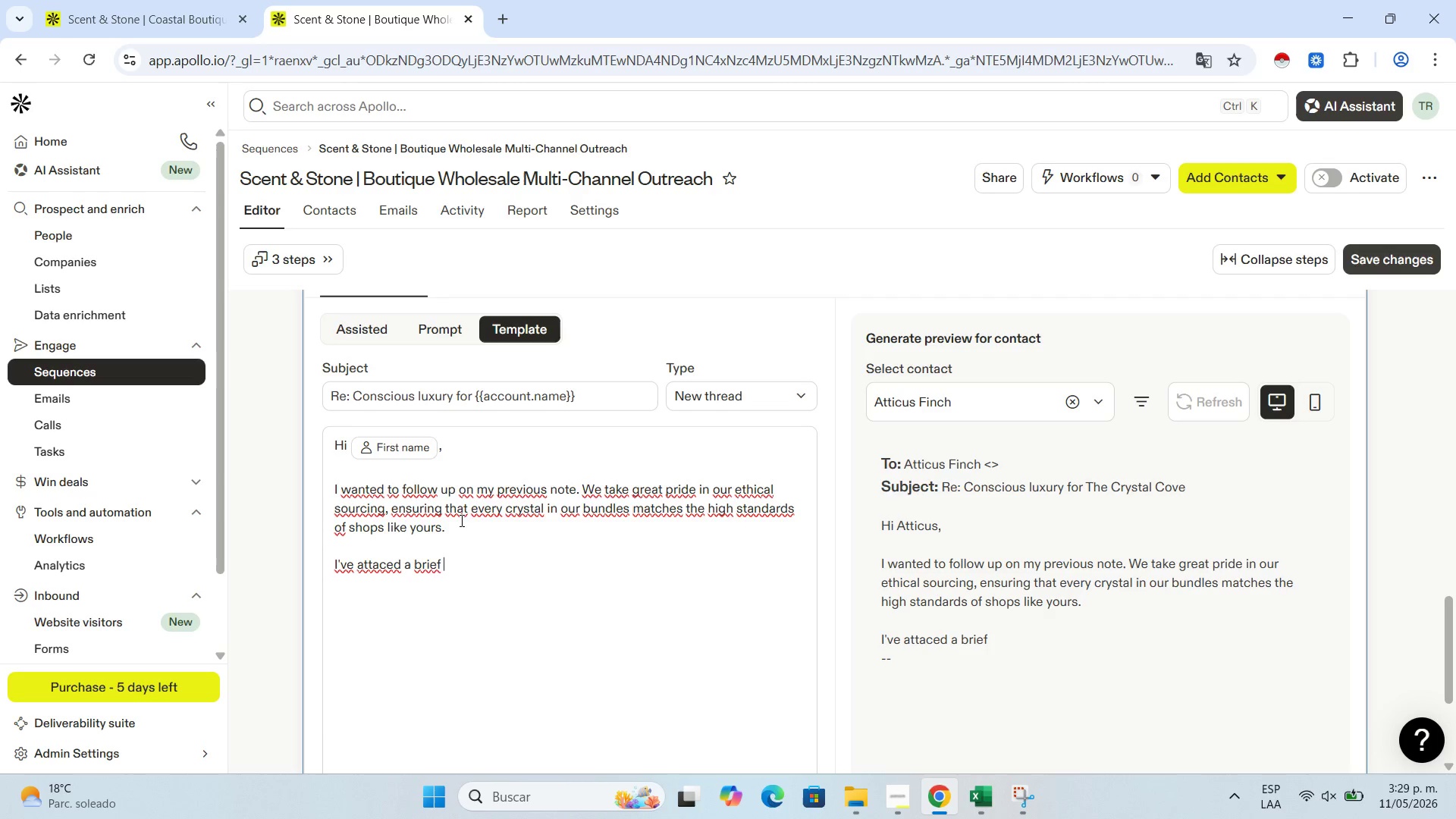 
type(lookbook of our latest collection. I[d love to hear you thoughts on how these could fit into seasonal displays )
key(Backspace)
type( at '')
 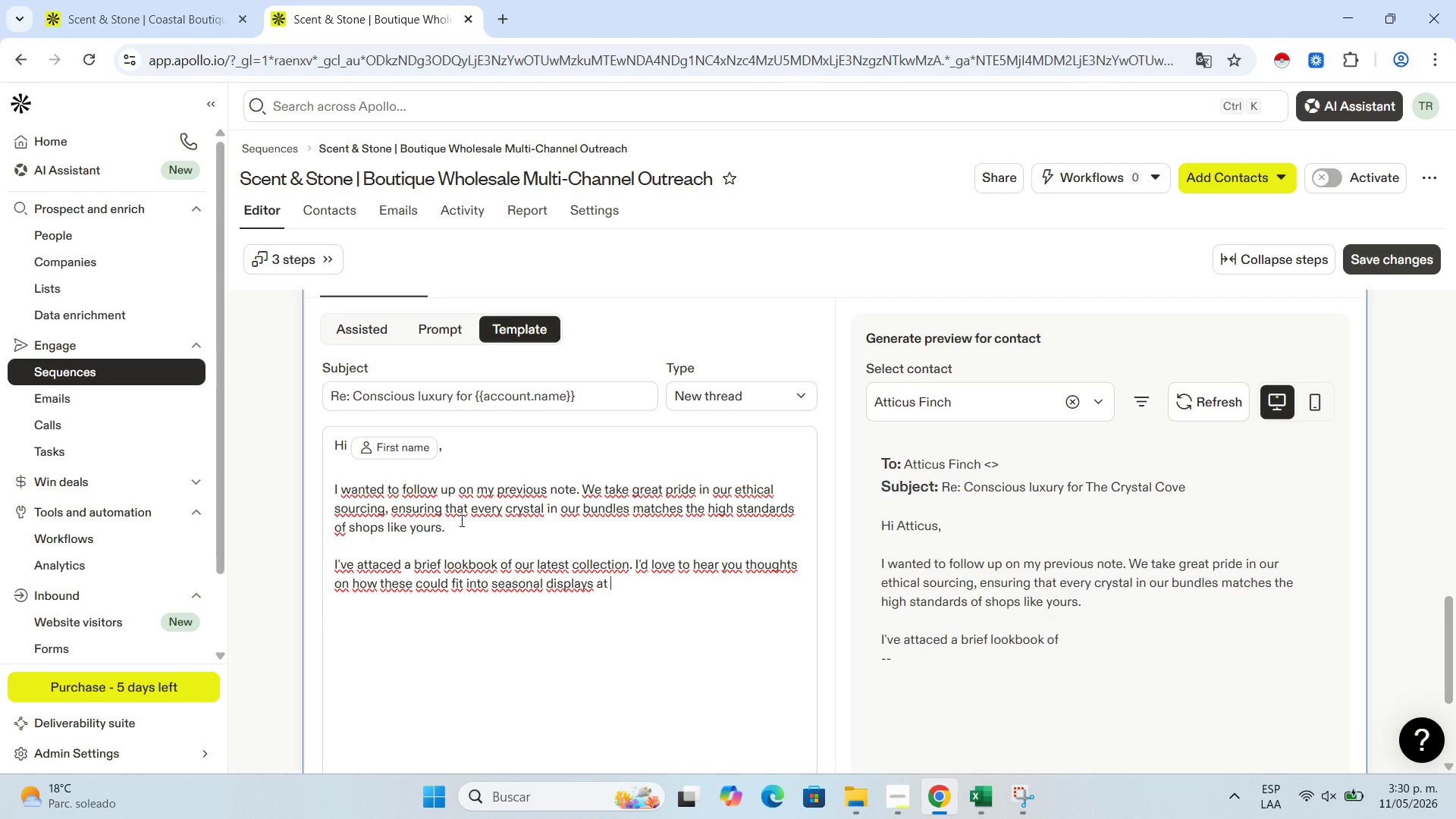 
left_click([697, 273])
 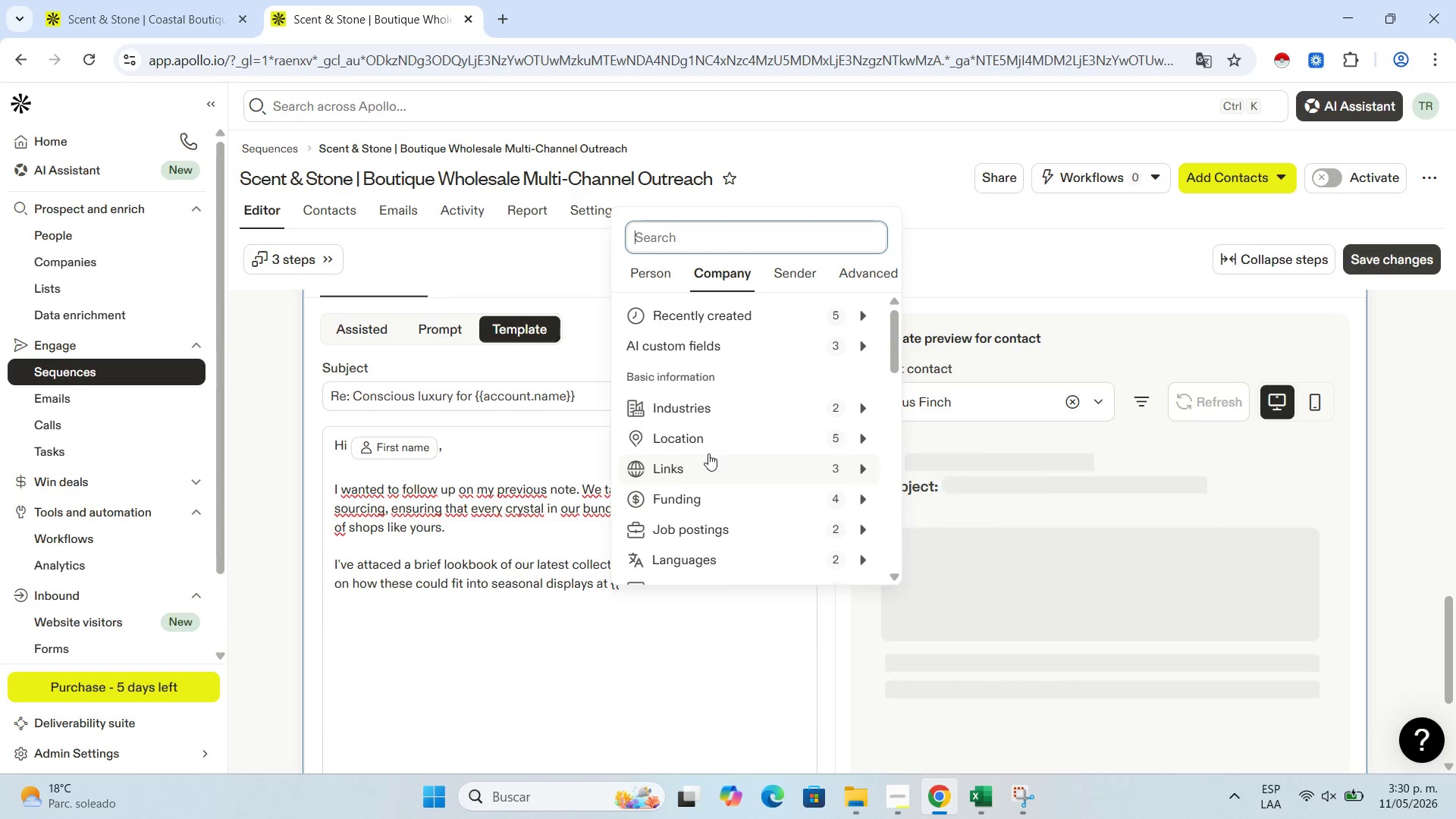 
scroll: coordinate [708, 453], scroll_direction: down, amount: 1.0
 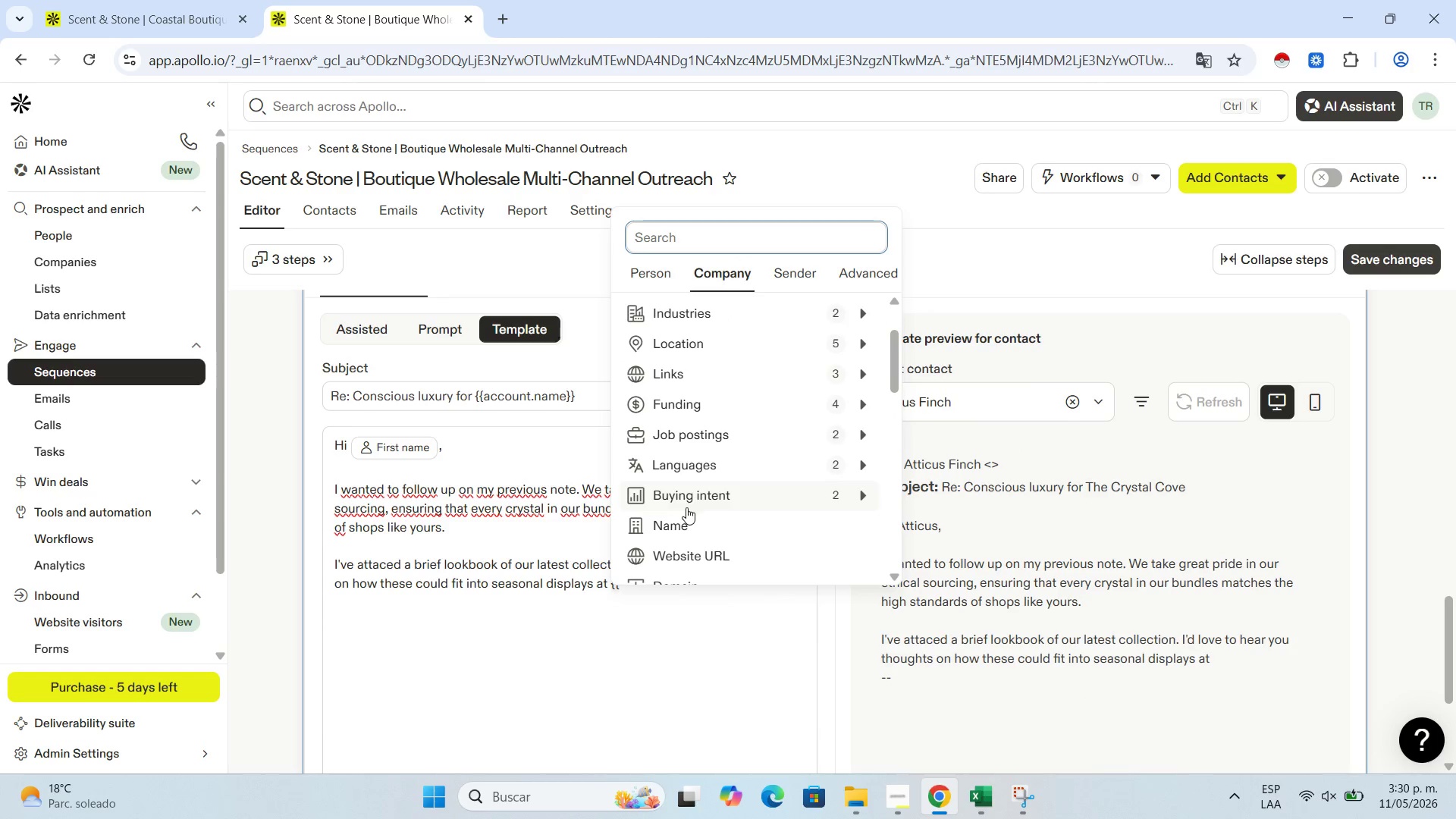 
left_click([679, 521])
 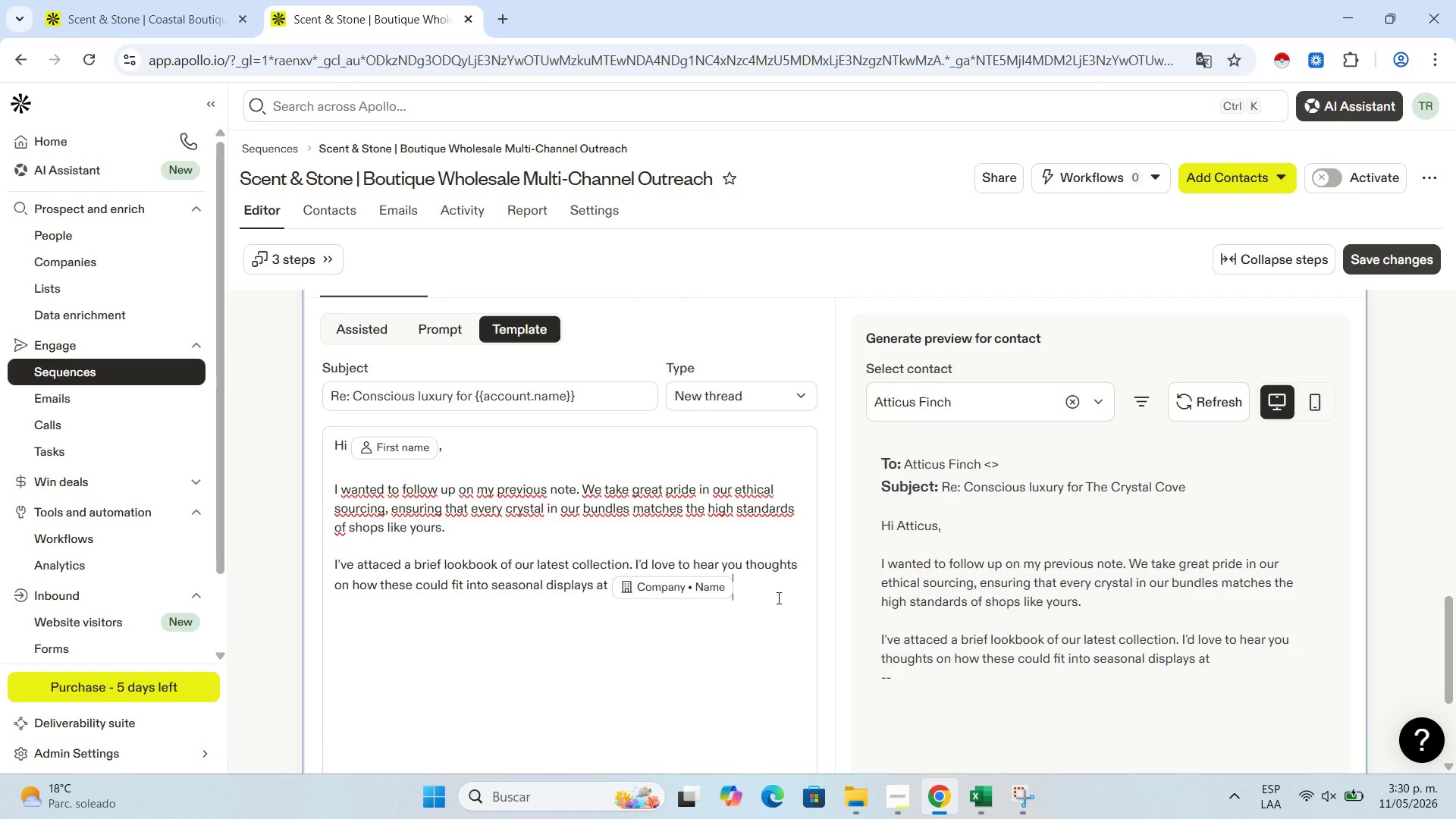 
key(Period)
 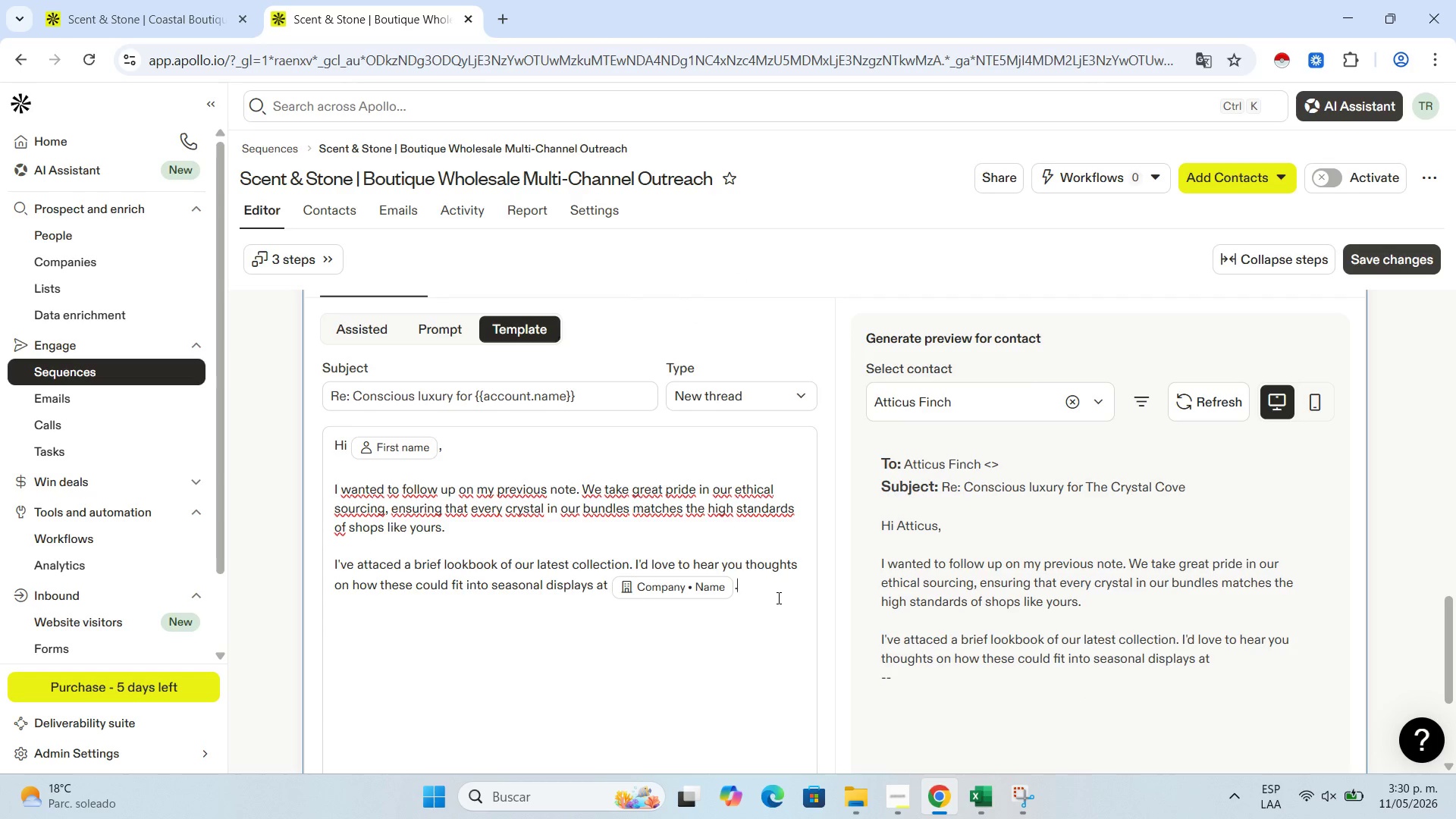 
key(Enter)
 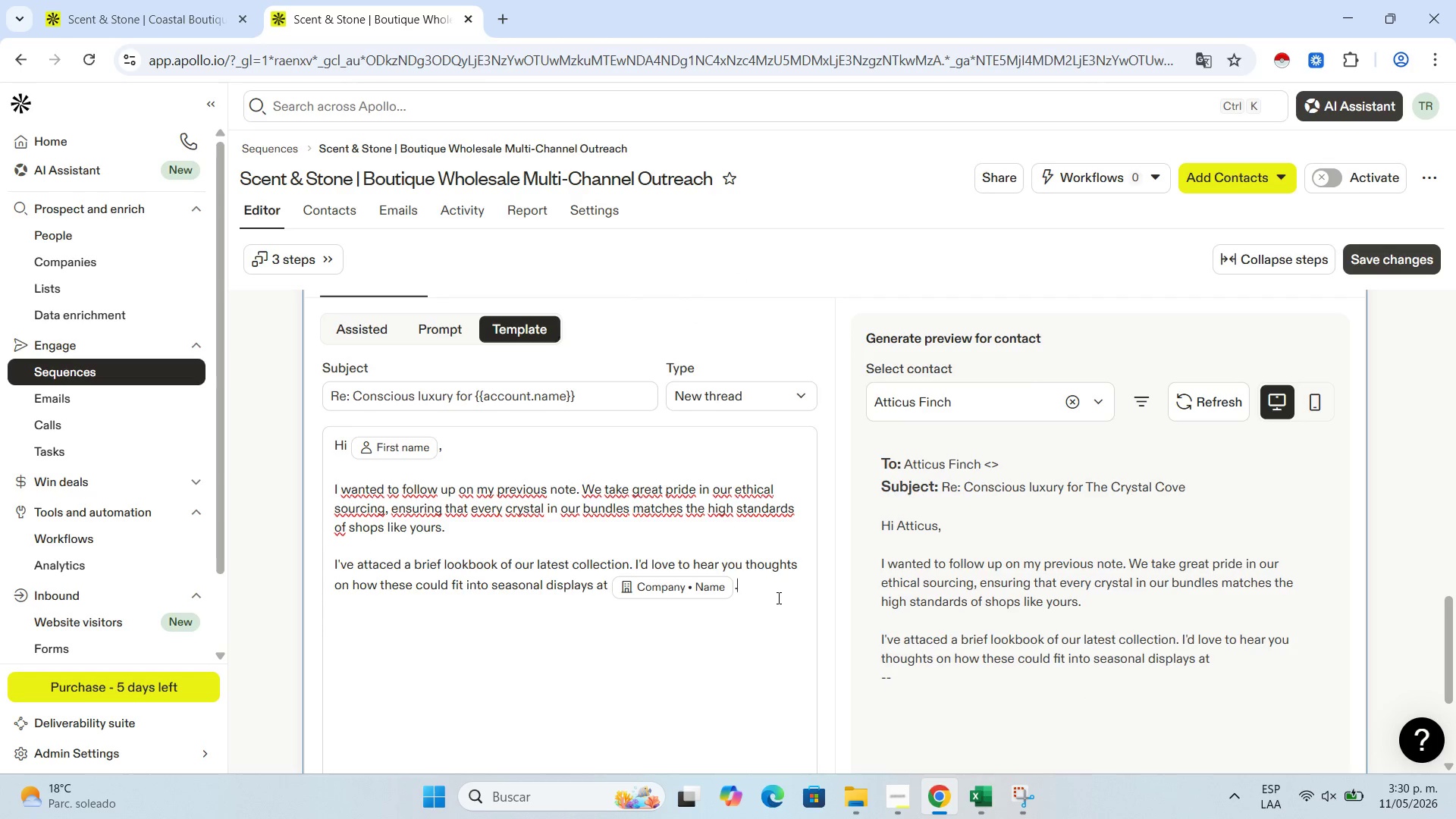 
key(Enter)
 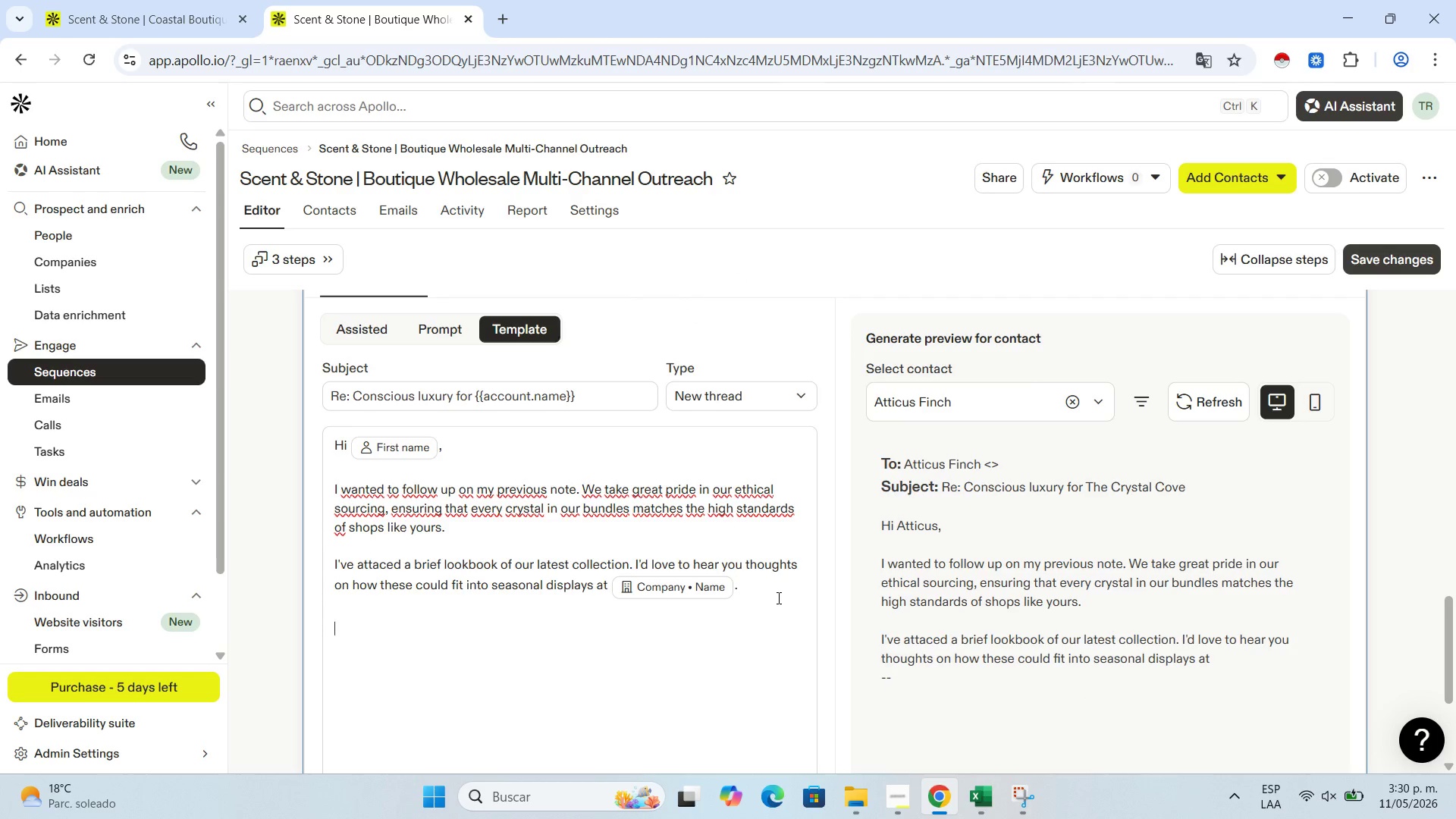 
type(Best,)
 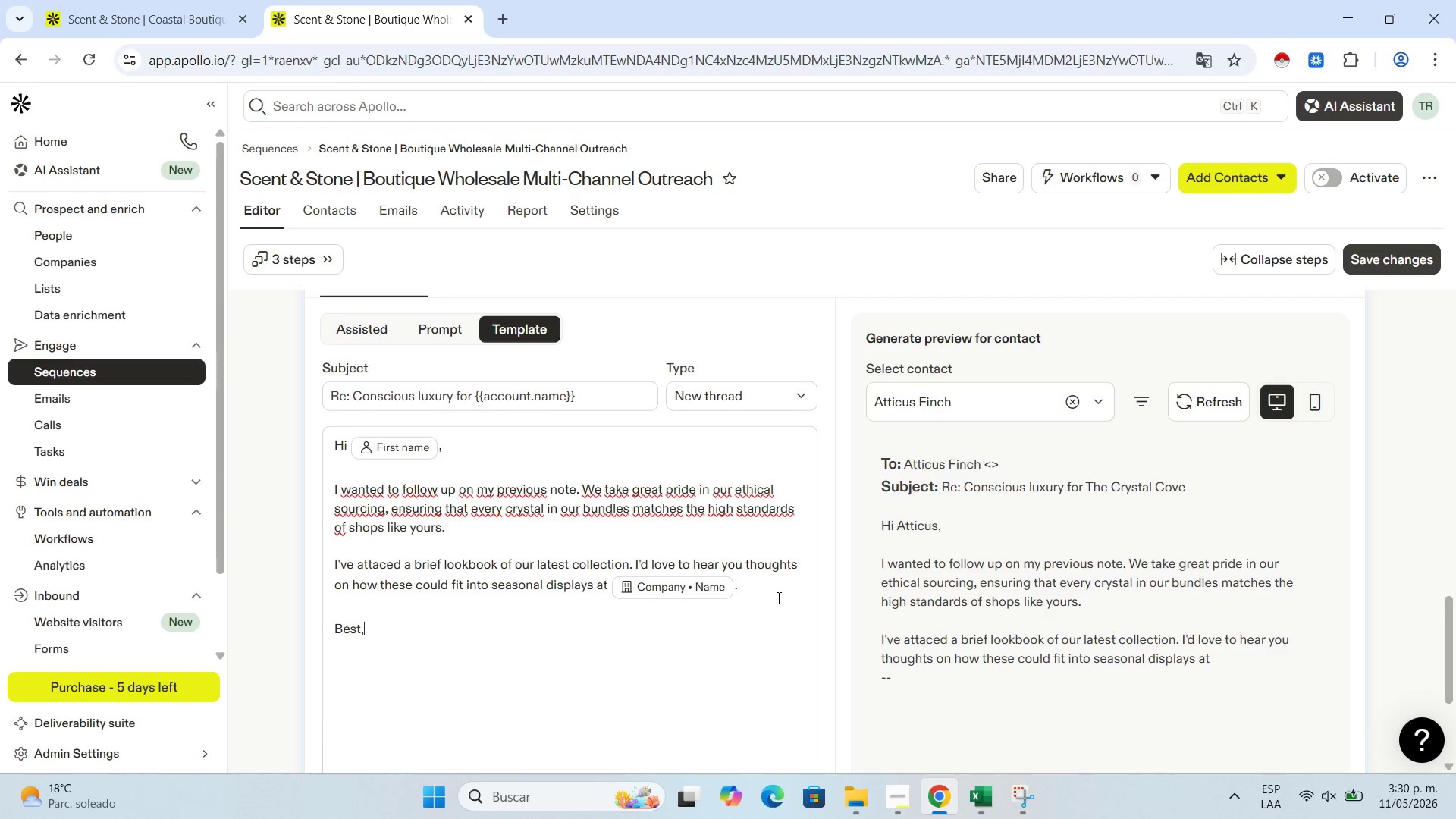 
key(Enter)
 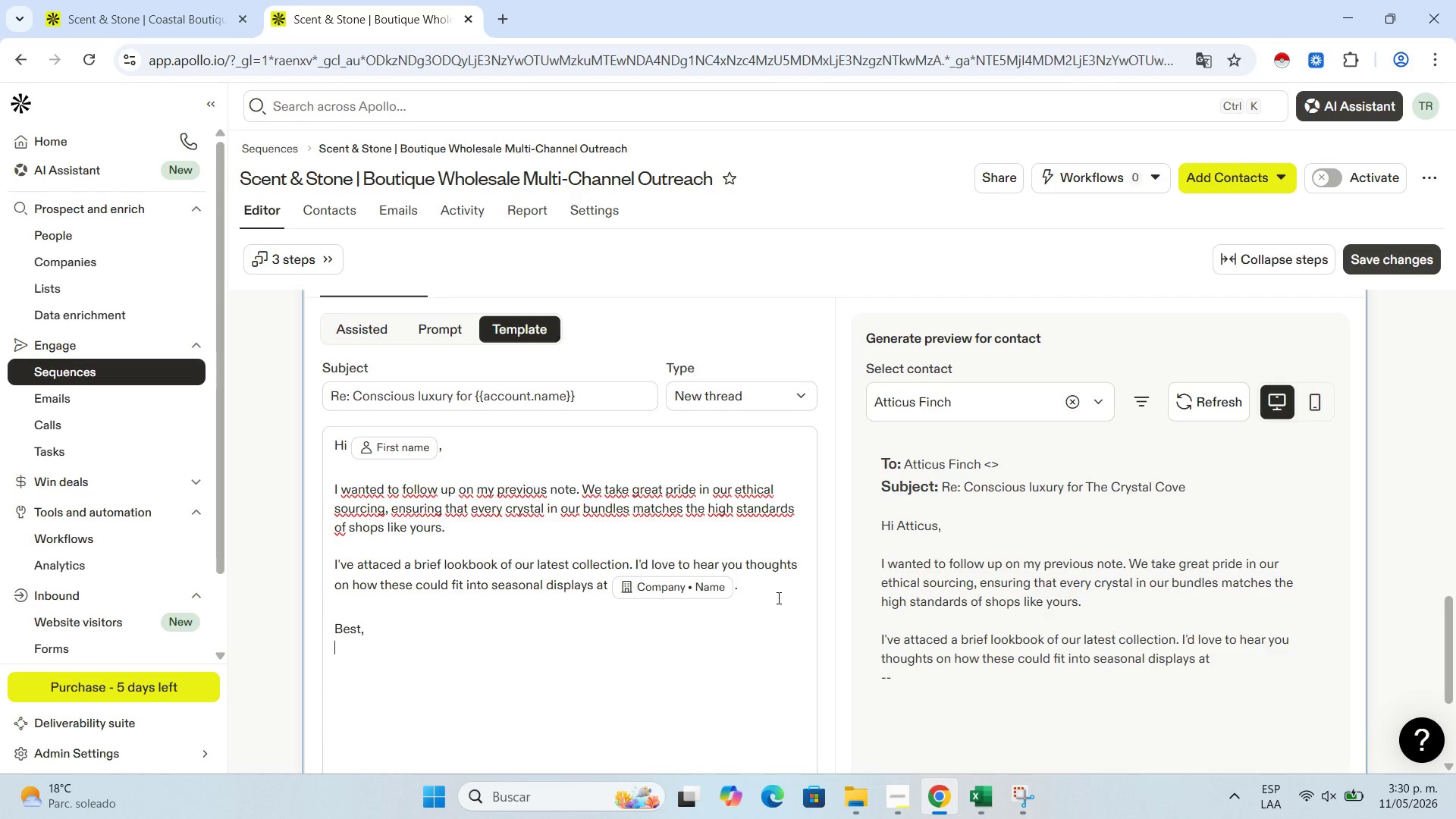 
type(Laua)
key(Backspace)
type(ra Agudelo.)
 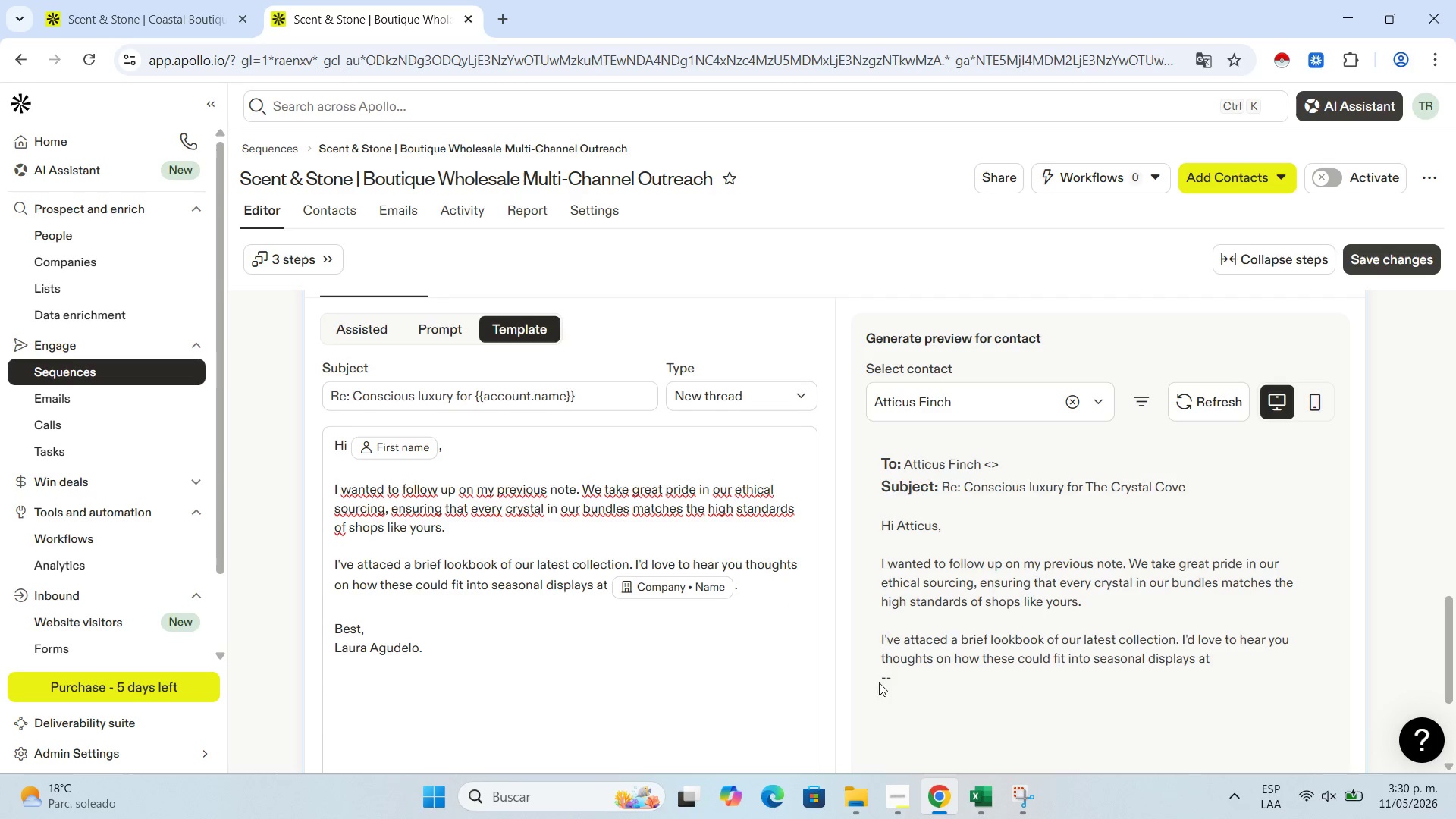 
scroll: coordinate [674, 508], scroll_direction: down, amount: 2.0
 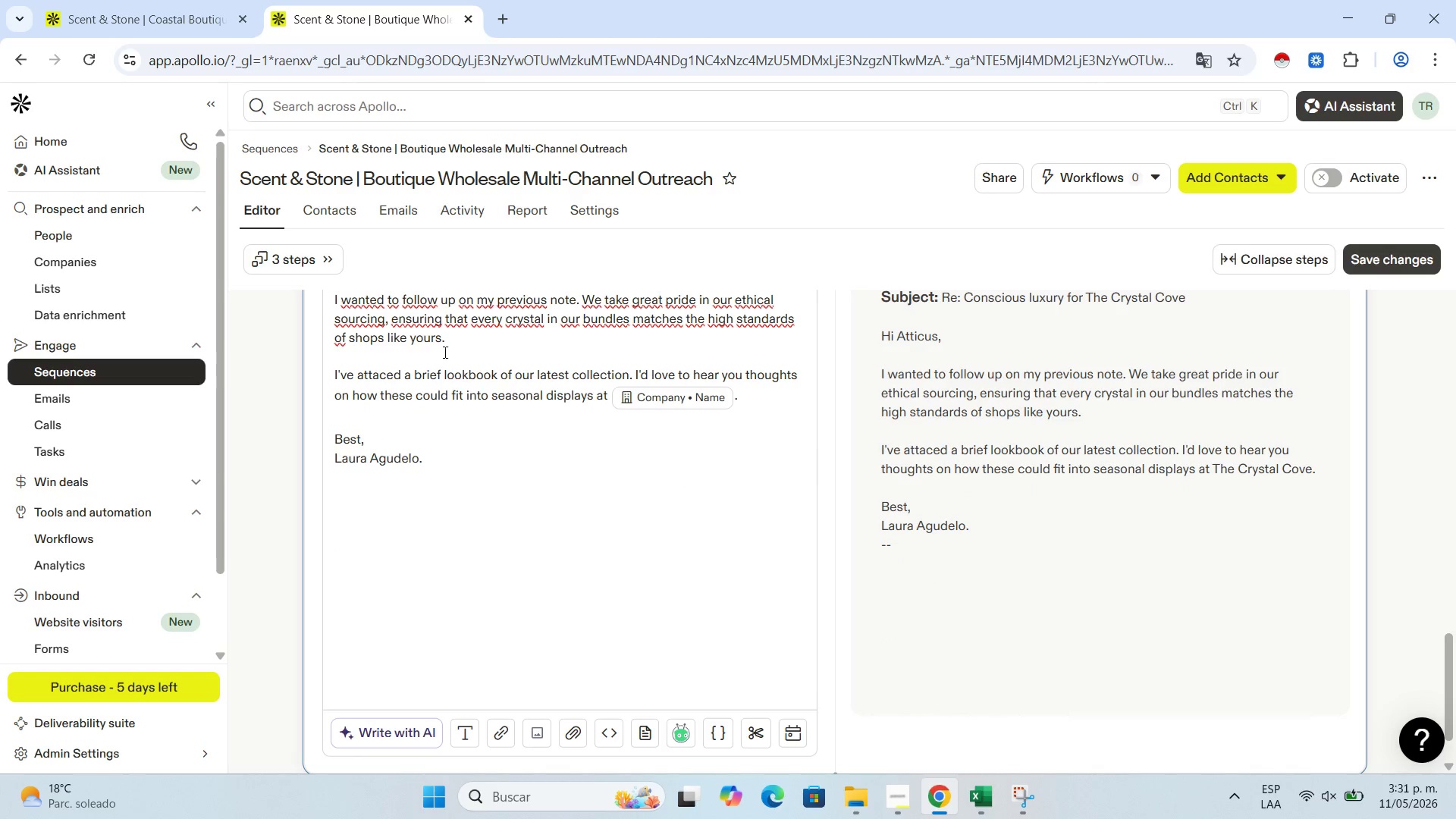 
left_click_drag(start_coordinate=[739, 404], to_coordinate=[610, 400])
 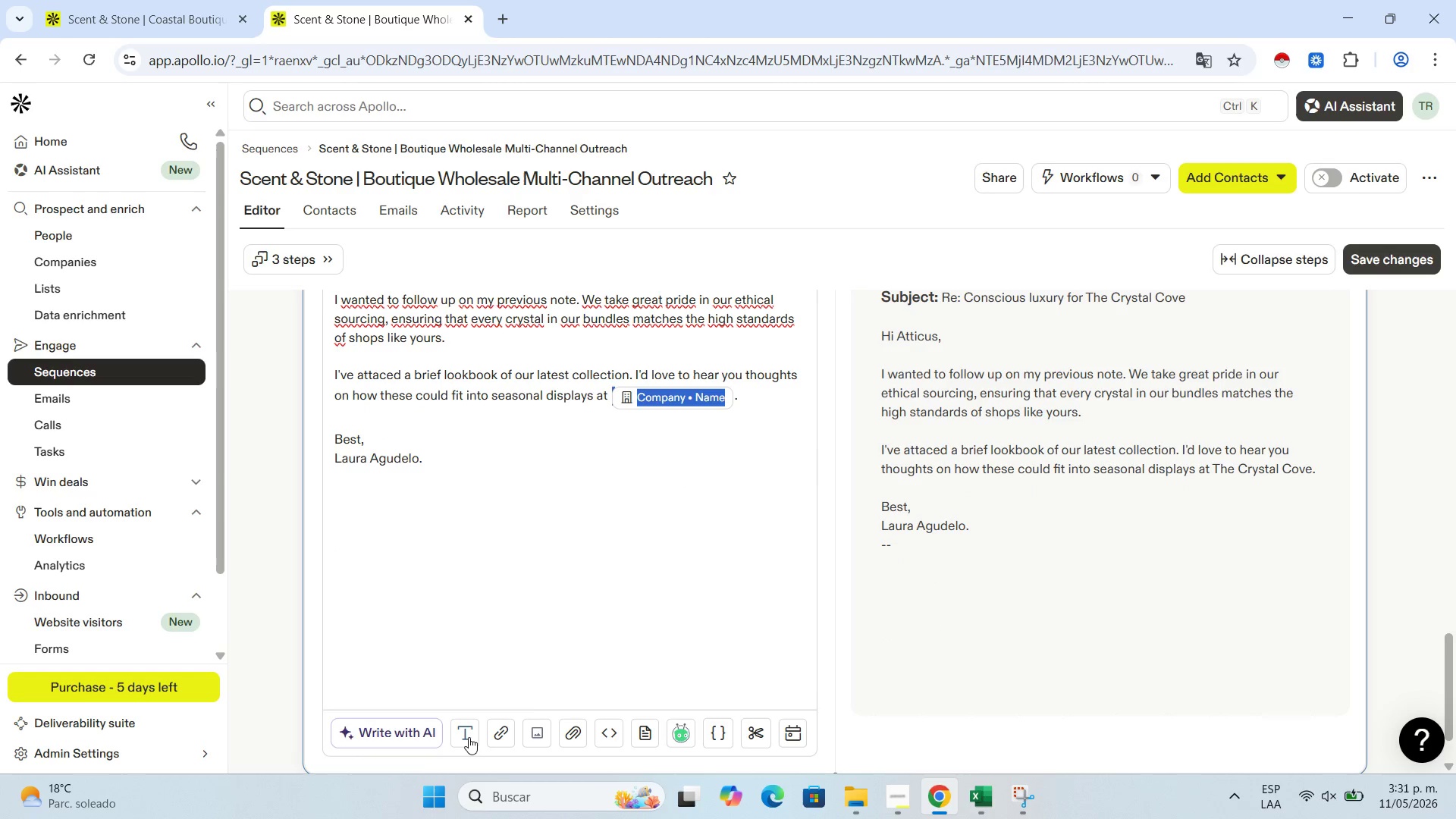 
left_click([466, 743])
 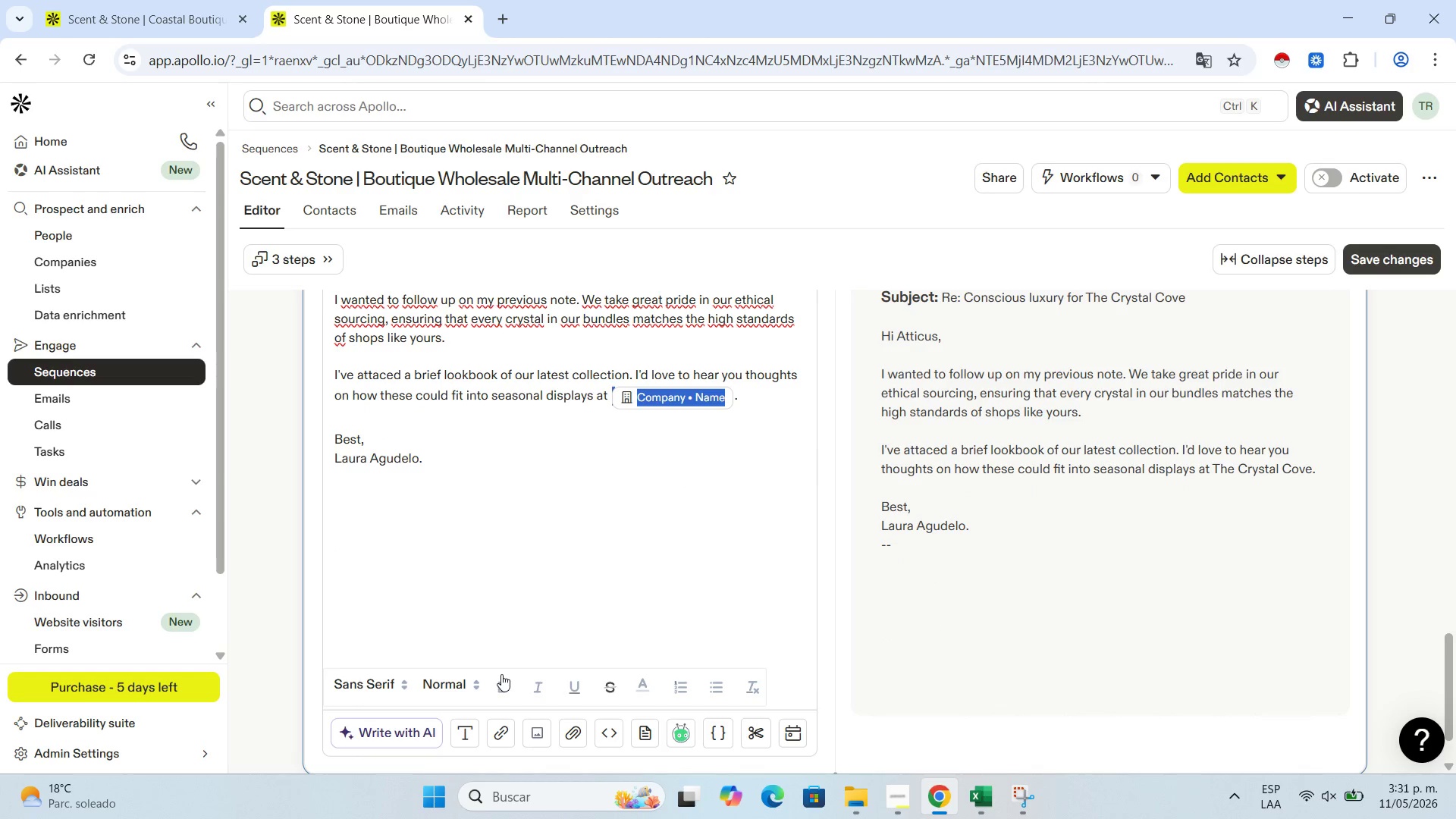 
left_click([501, 682])
 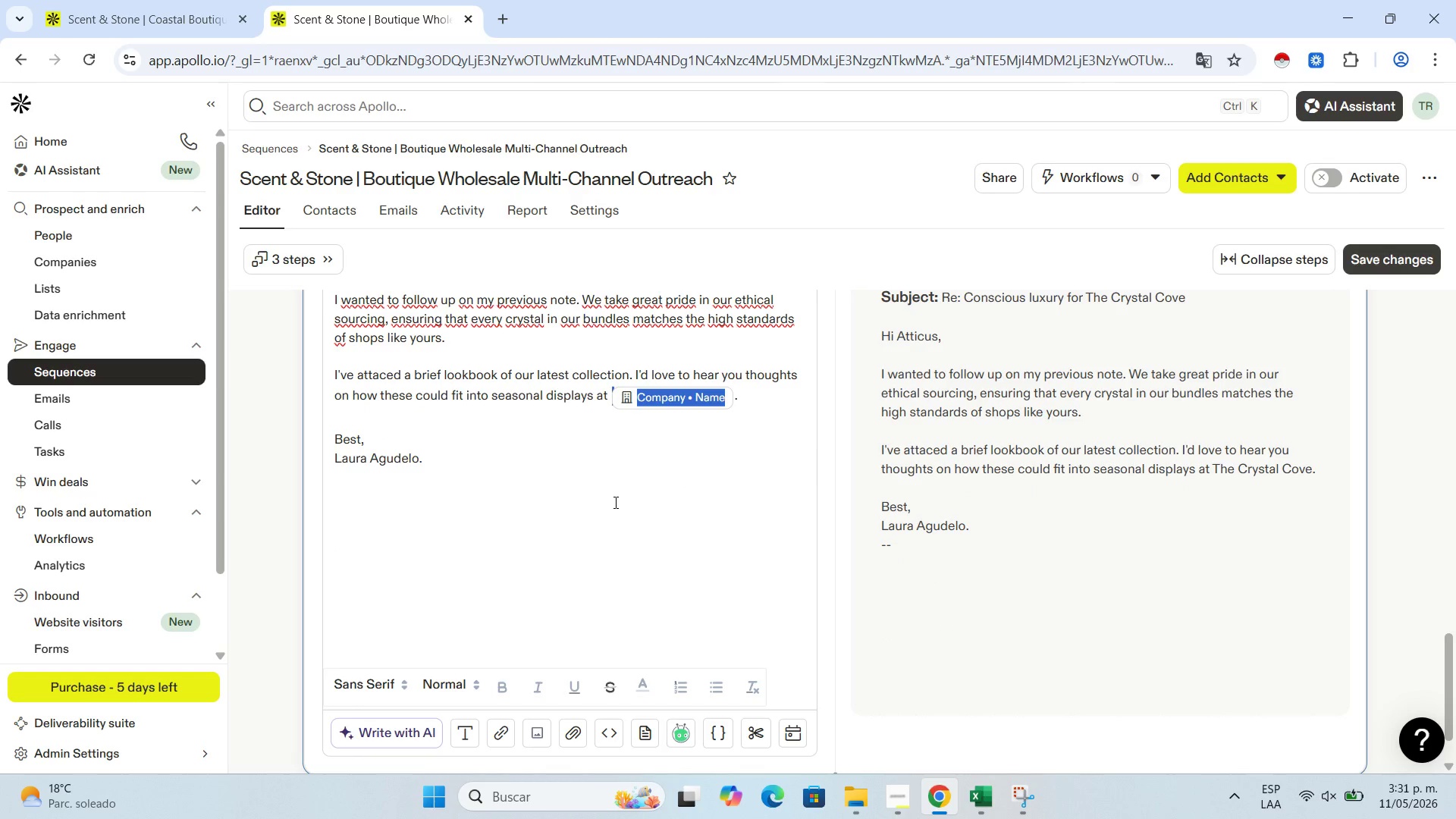 
left_click([614, 502])
 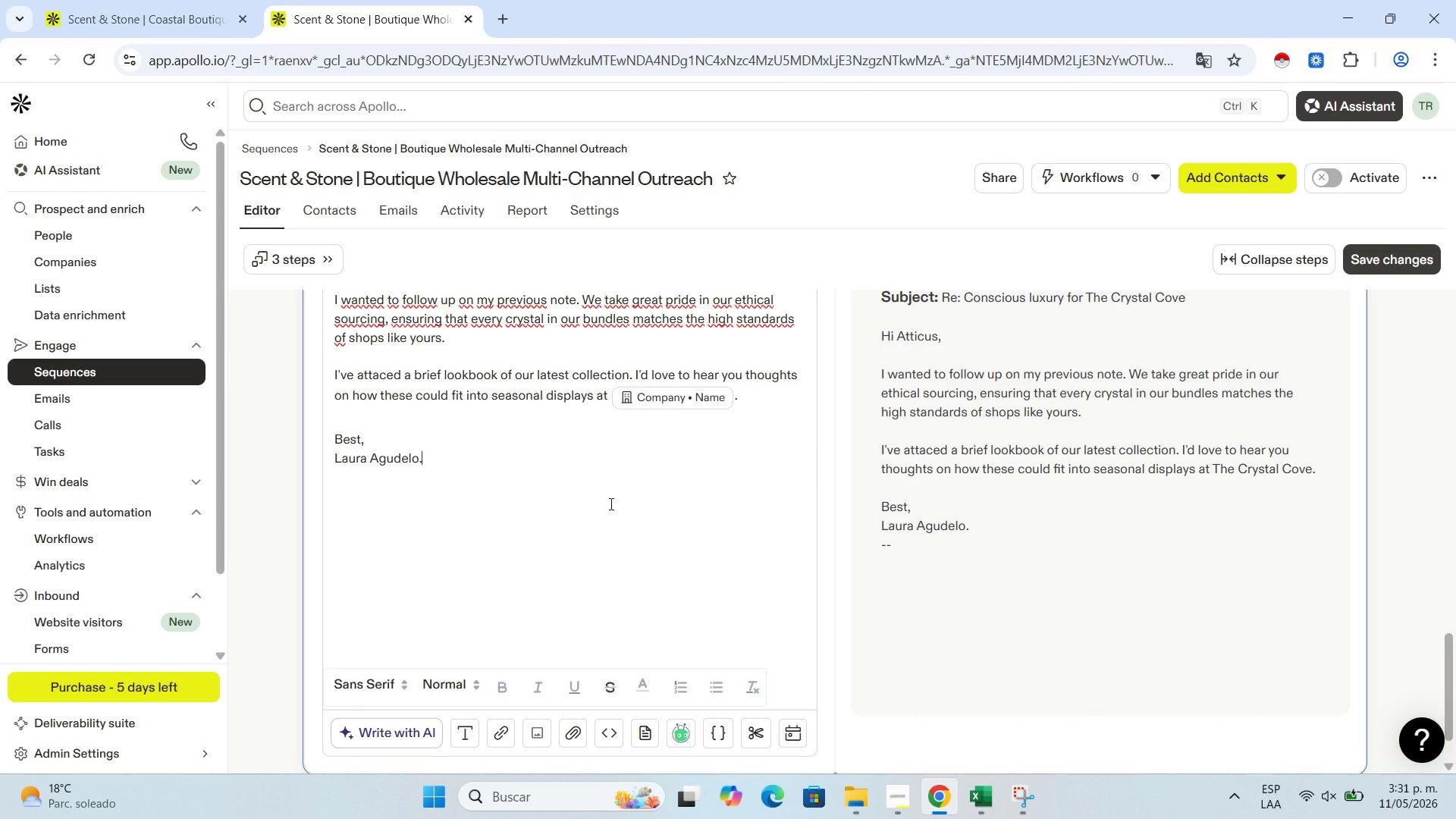 
scroll: coordinate [610, 504], scroll_direction: up, amount: 2.0
 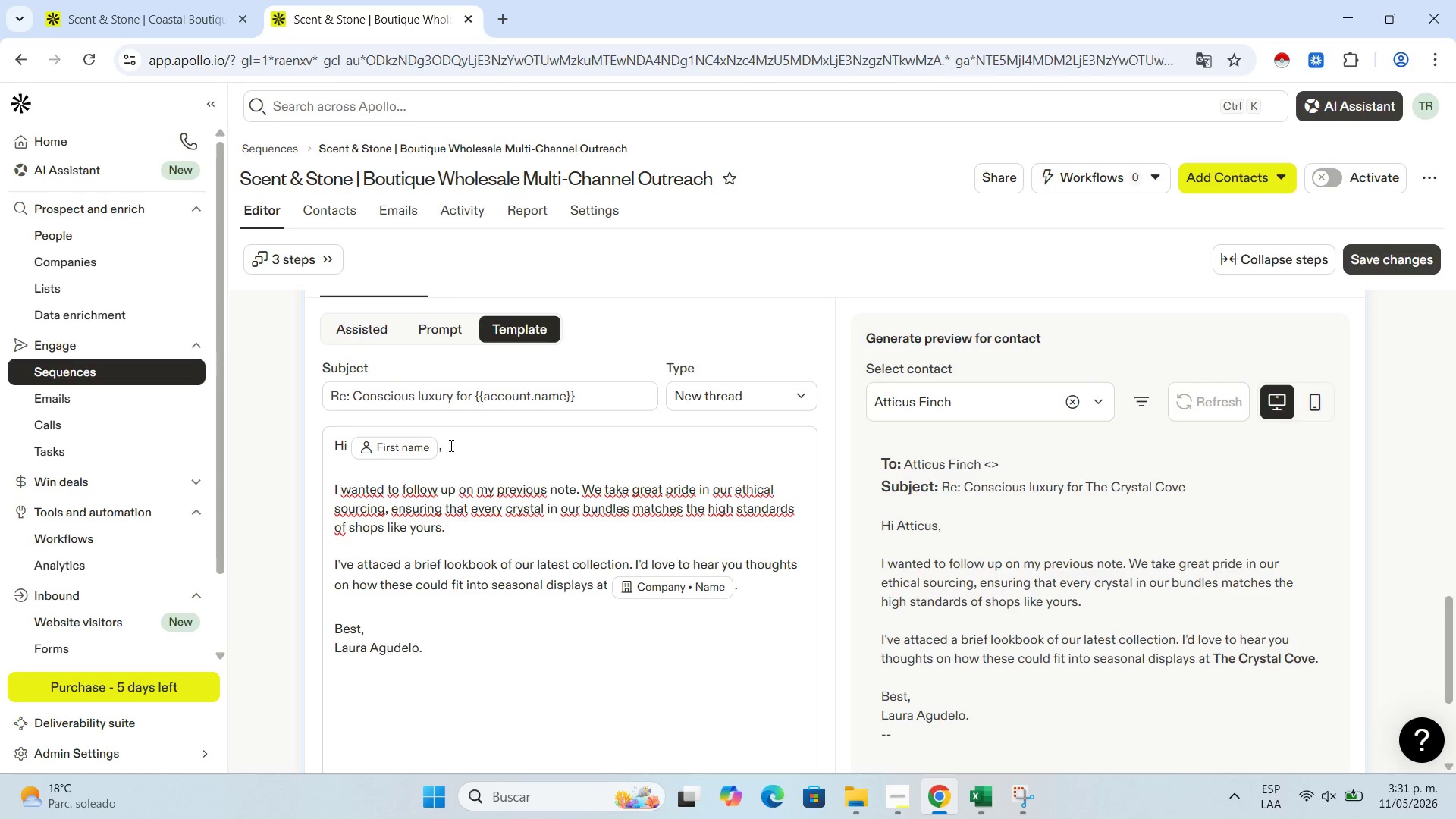 
scroll: coordinate [740, 559], scroll_direction: down, amount: 3.0
 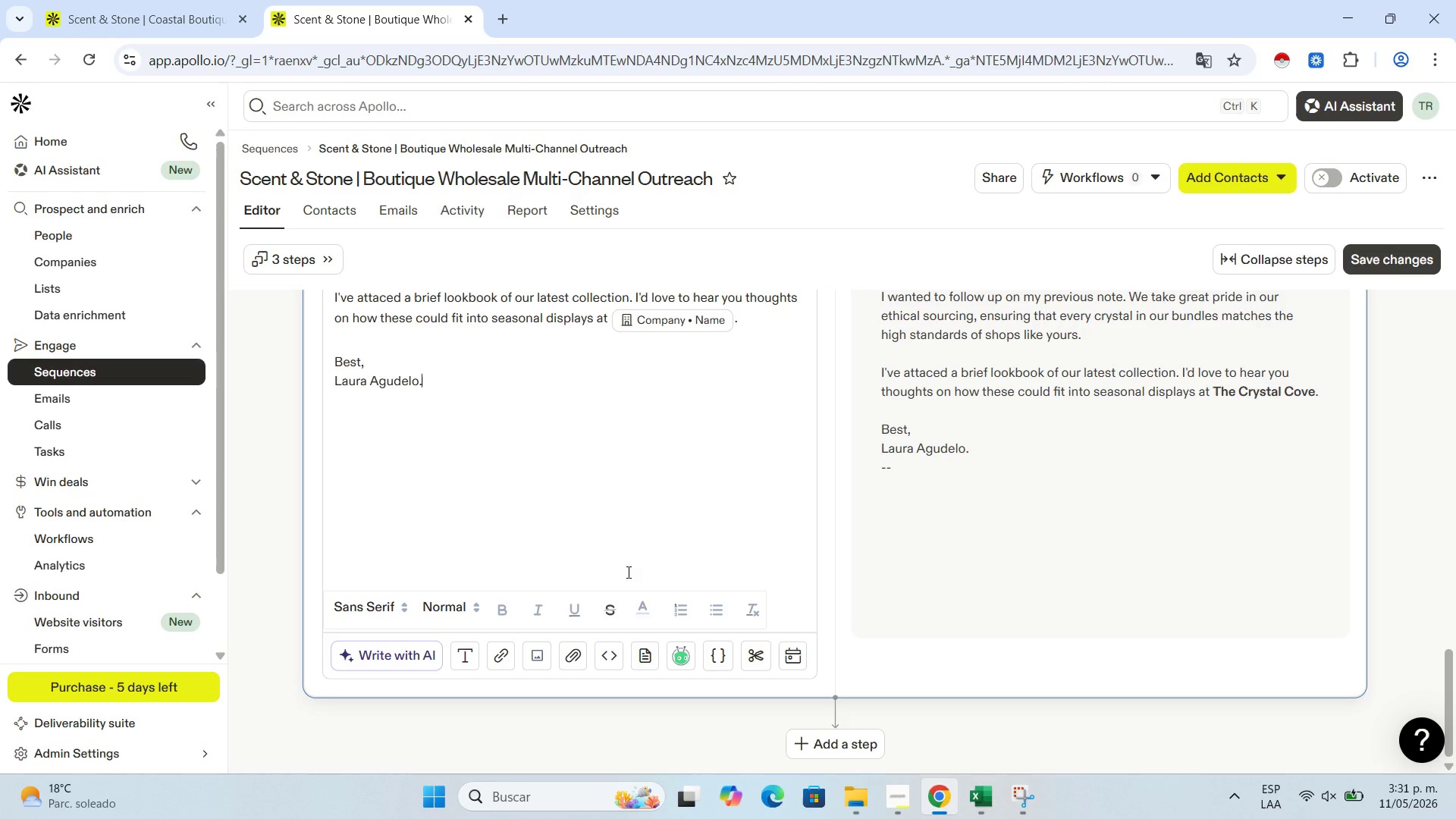 
wait(15.02)
 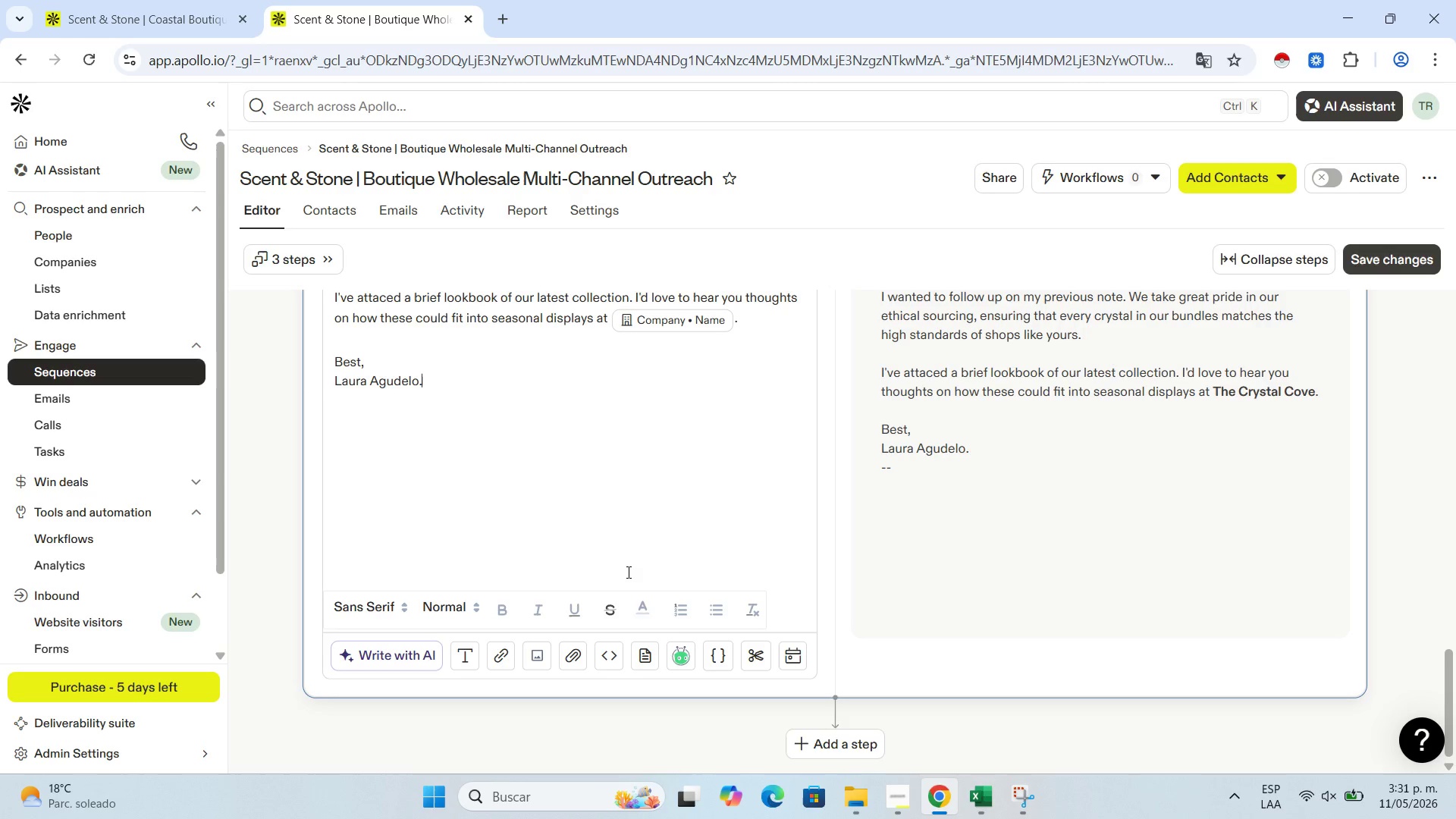 
scroll: coordinate [676, 396], scroll_direction: up, amount: 10.0
 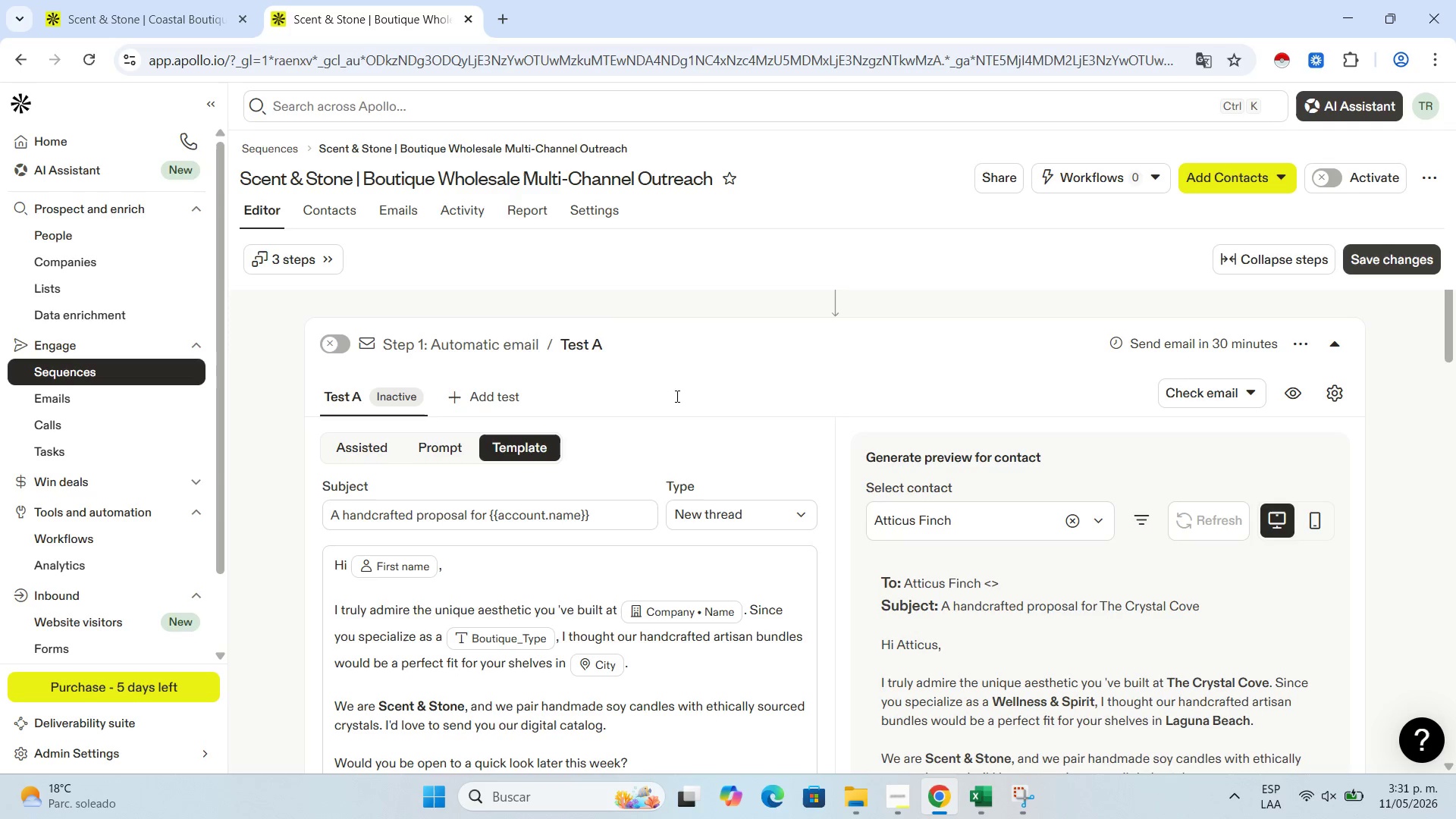 
scroll: coordinate [676, 396], scroll_direction: down, amount: 17.0
 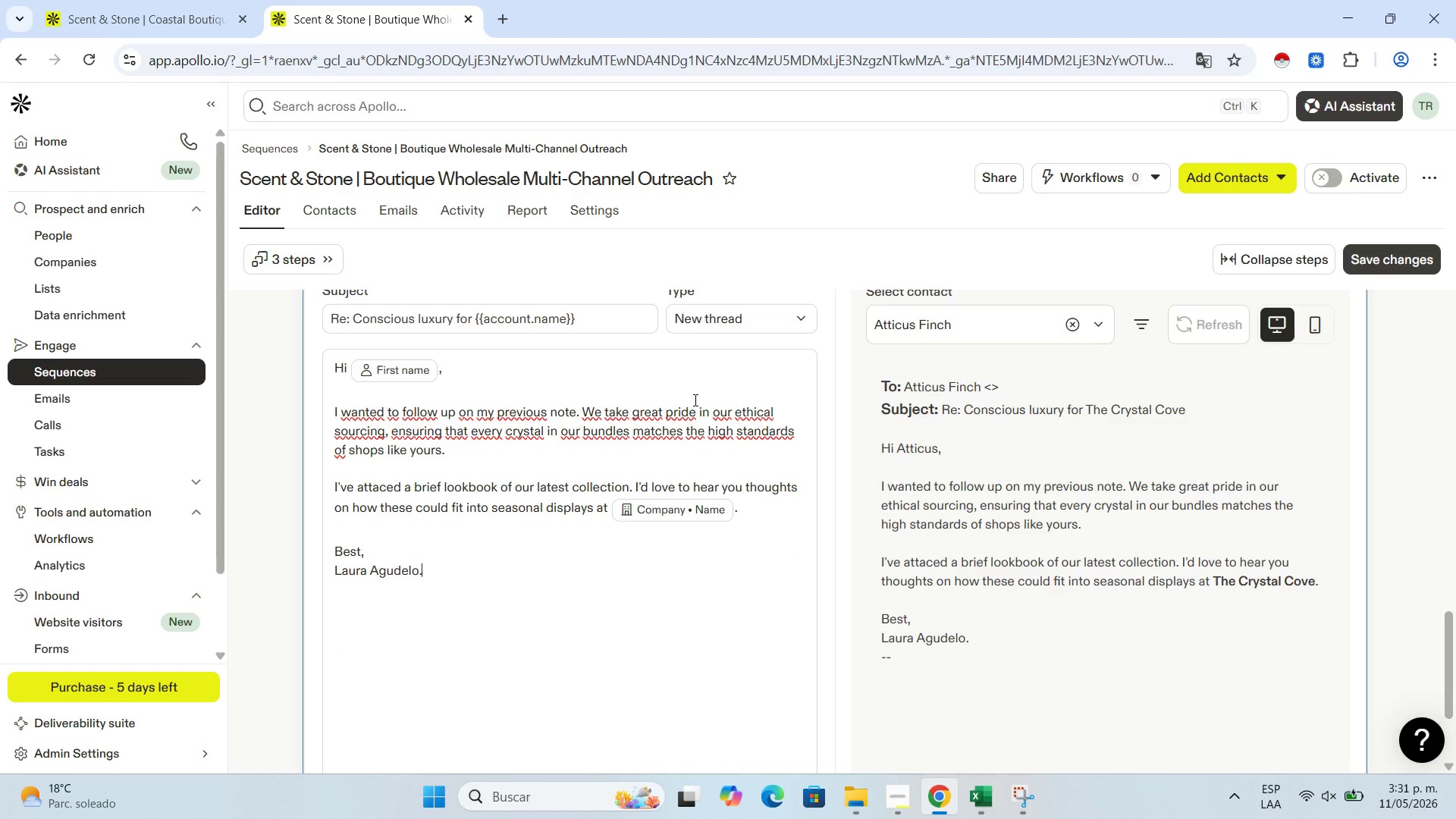 
wait(9.34)
 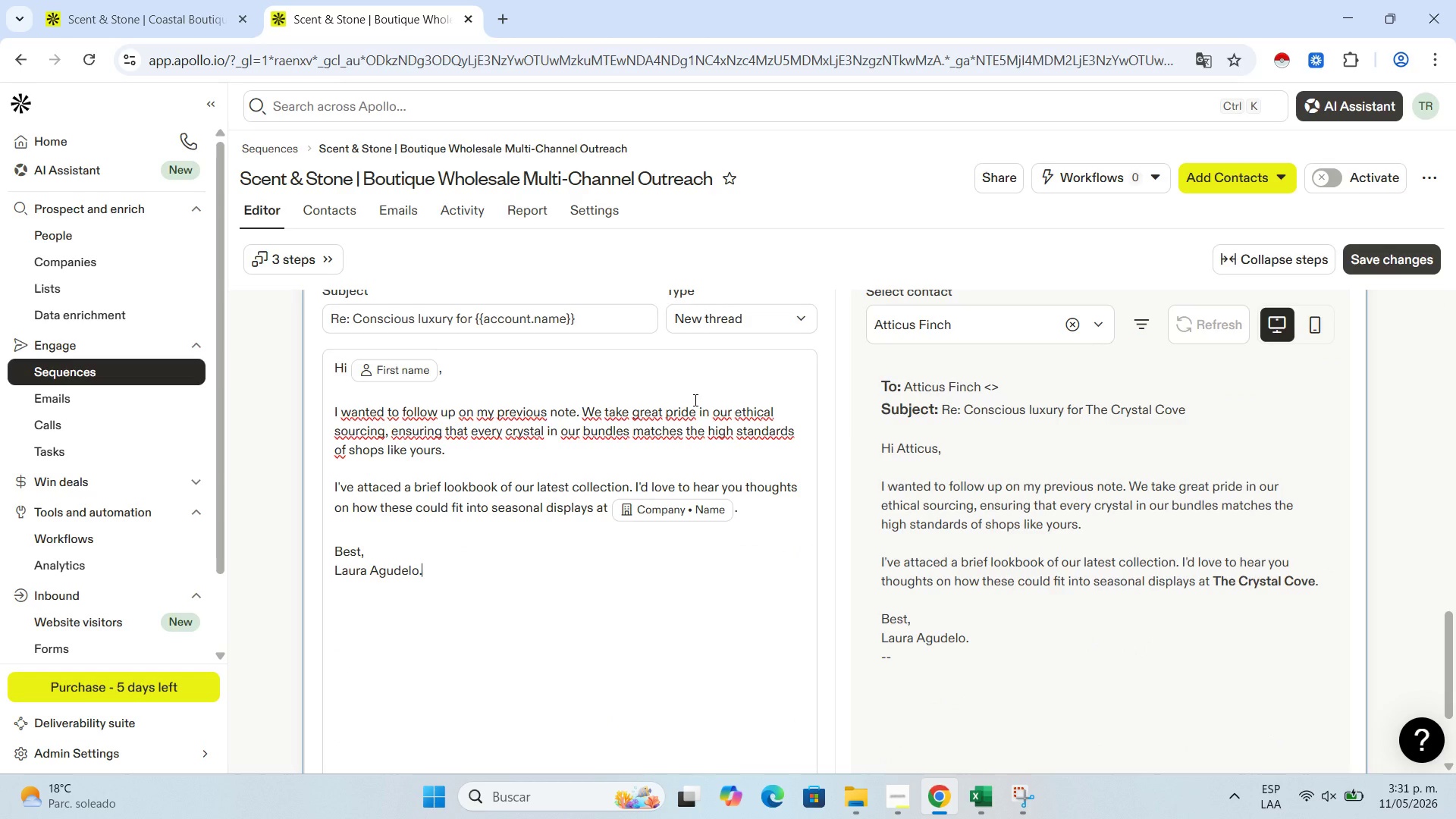 
left_click([896, 814])